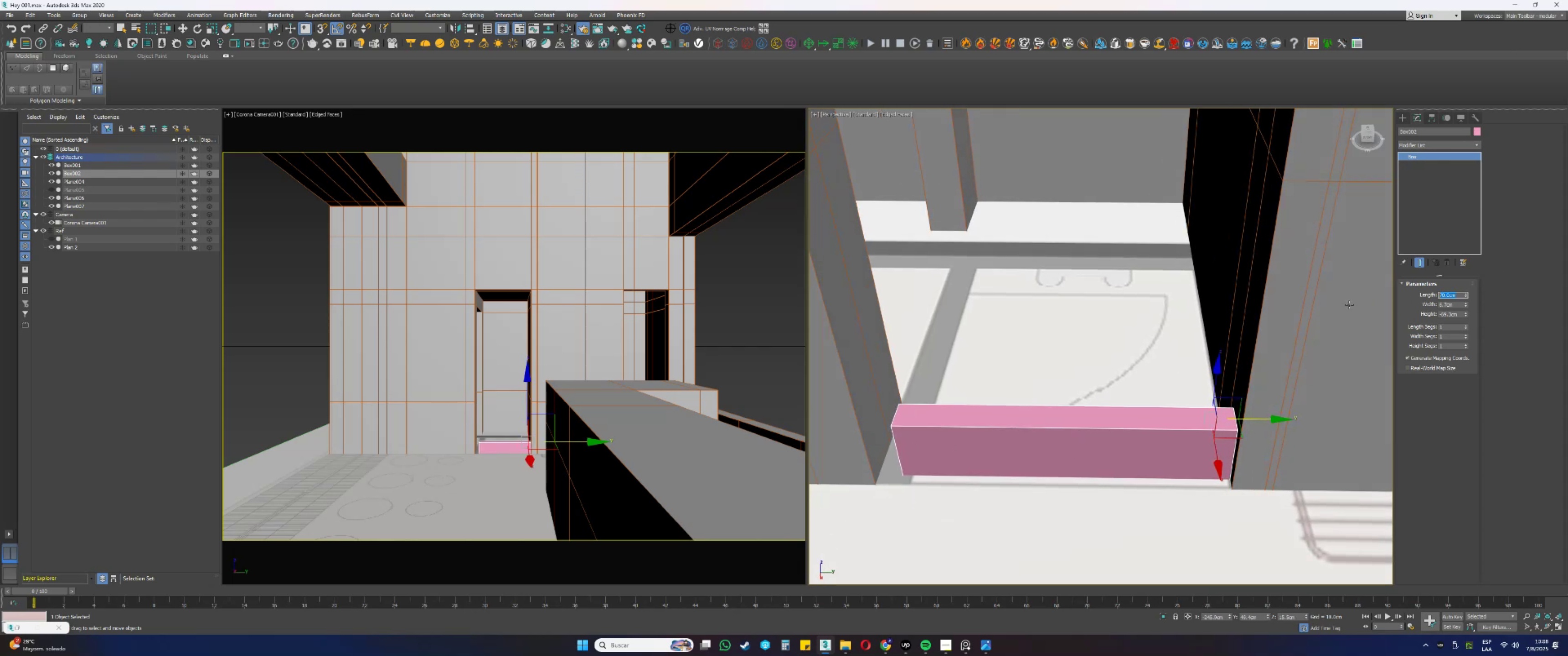 
key(Numpad6)
 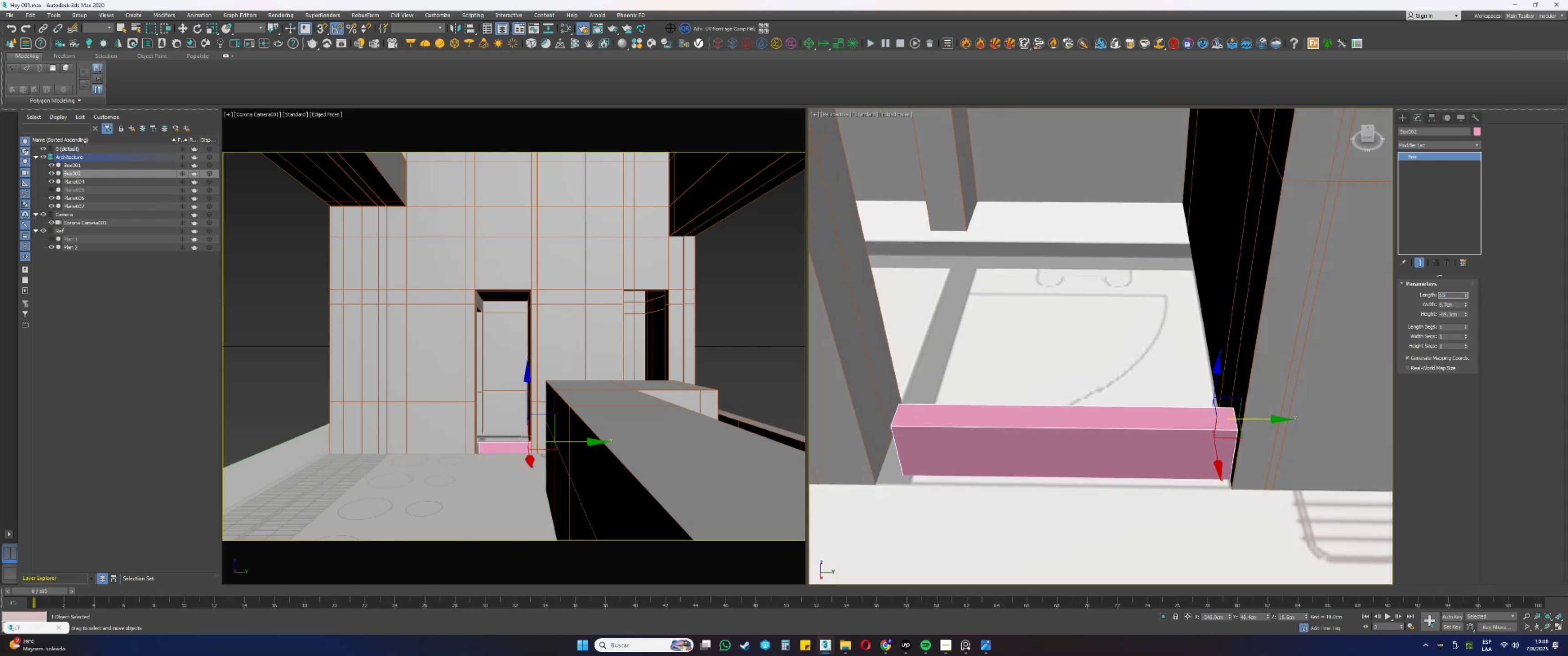 
key(Numpad5)
 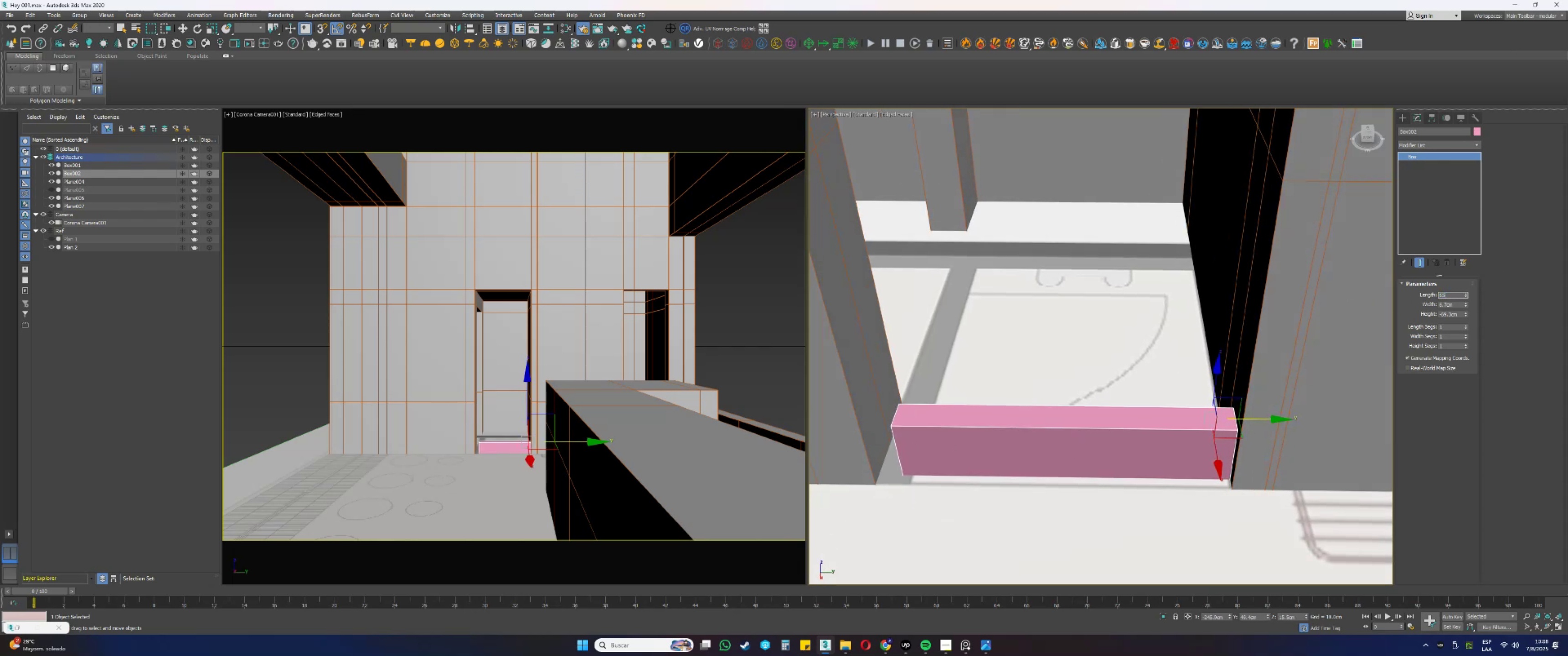 
key(NumpadEnter)
 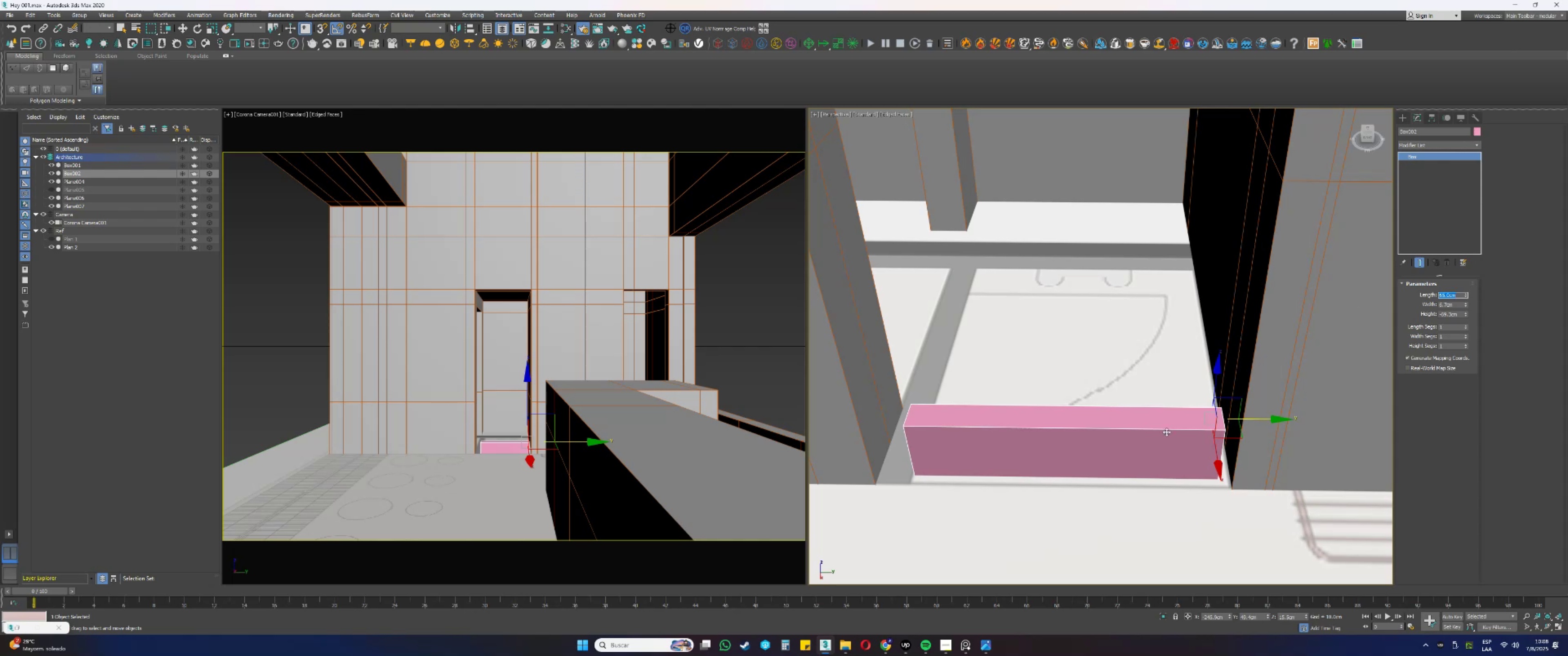 
hold_key(key=AltLeft, duration=0.33)
 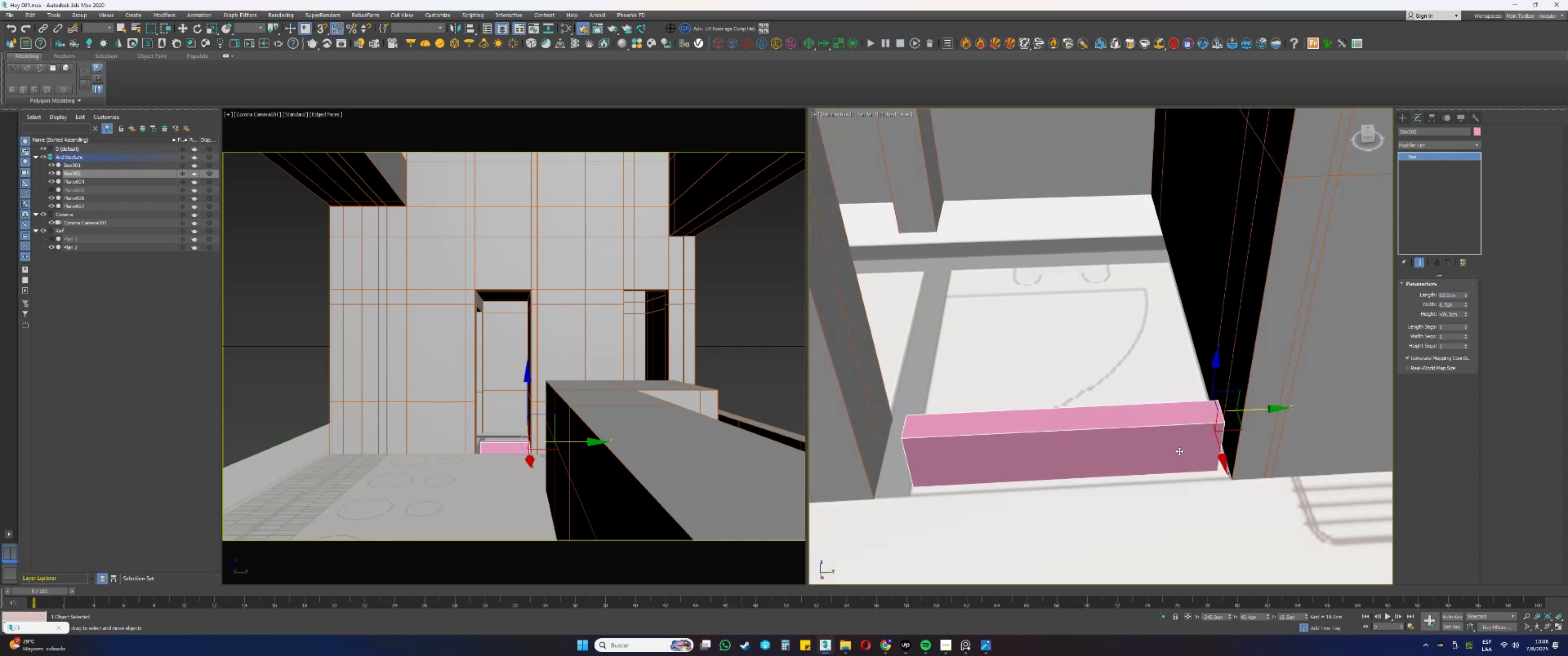 
key(Alt+AltLeft)
 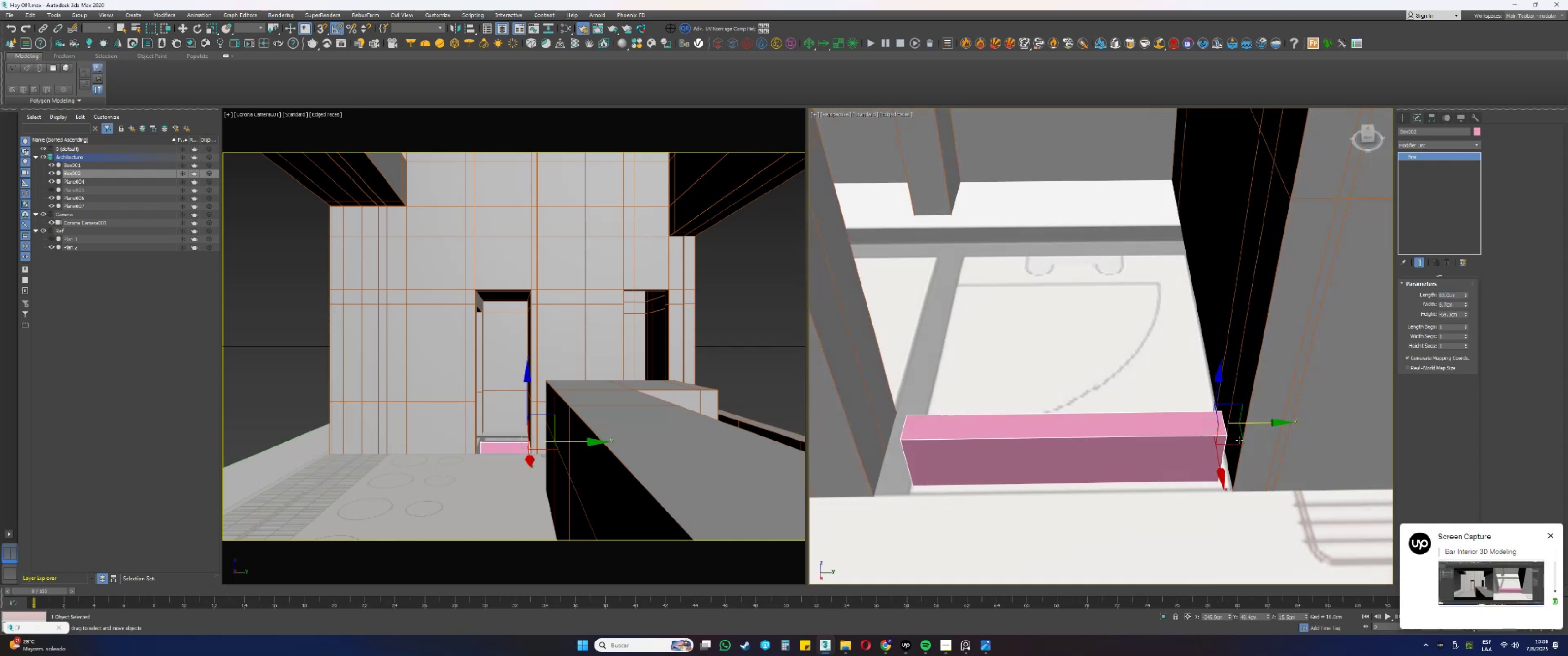 
left_click_drag(start_coordinate=[1238, 445], to_coordinate=[1249, 451])
 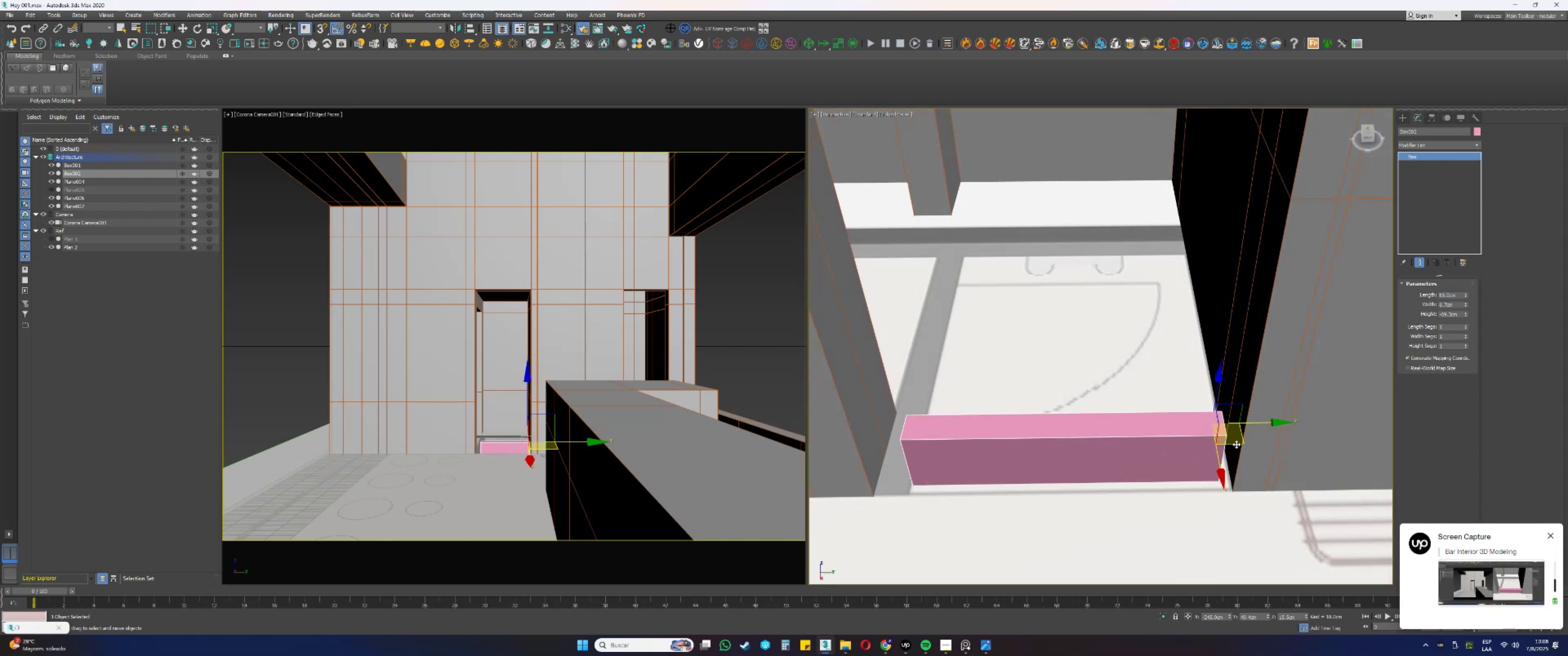 
right_click([1249, 451])
 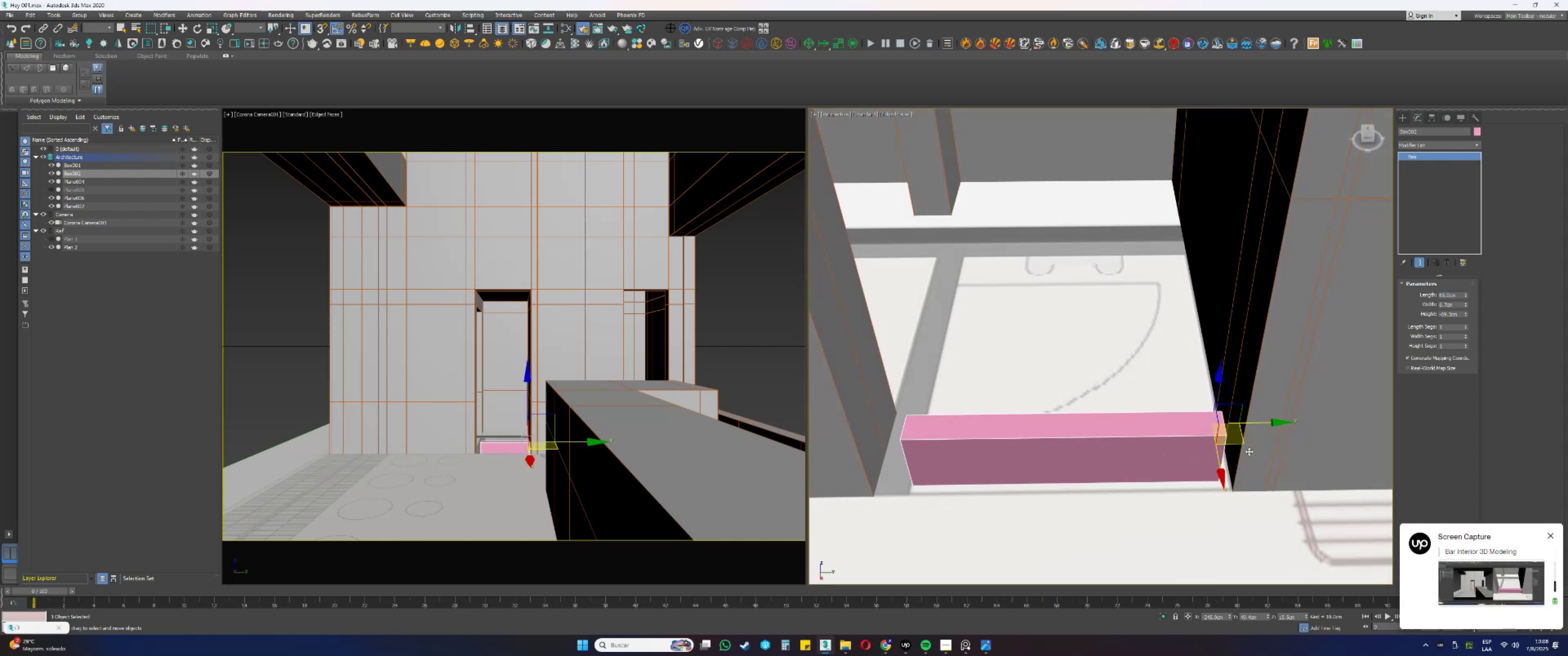 
left_click([1249, 451])
 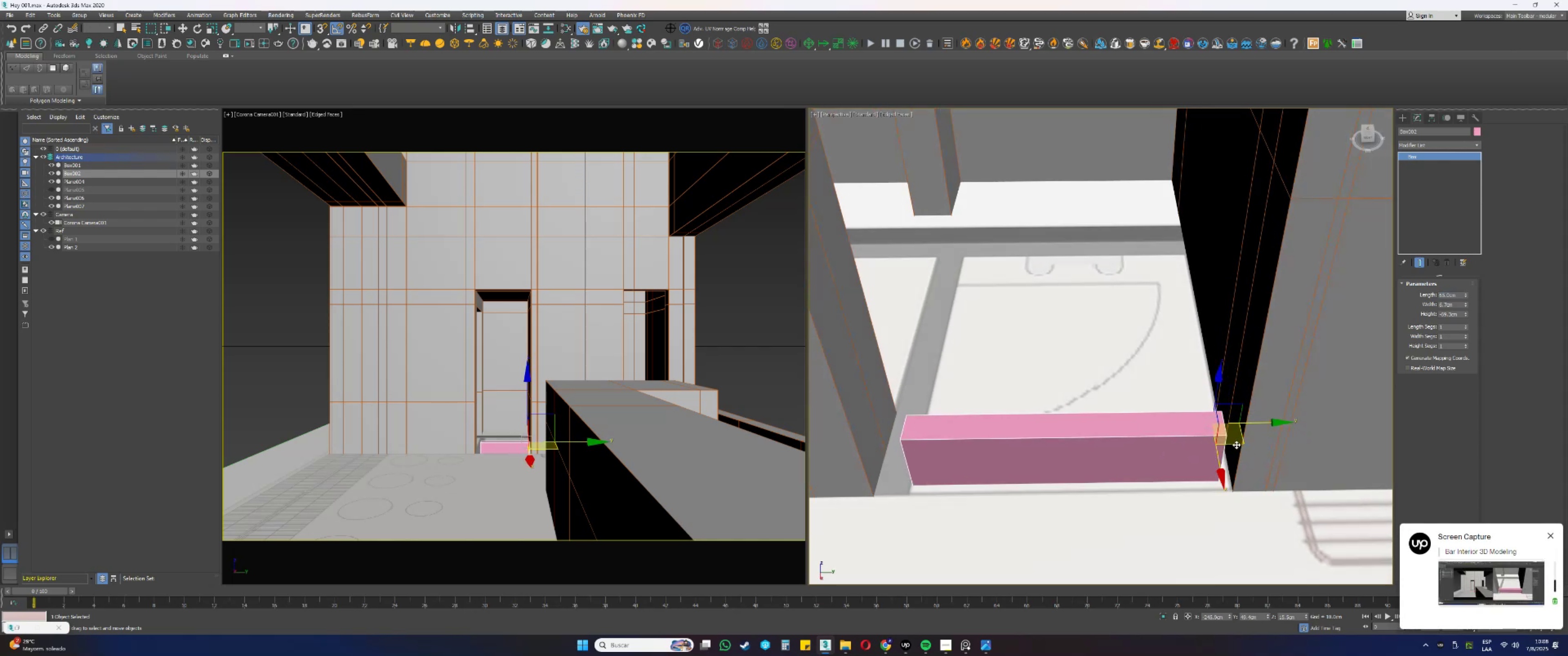 
left_click_drag(start_coordinate=[1236, 444], to_coordinate=[1239, 445])
 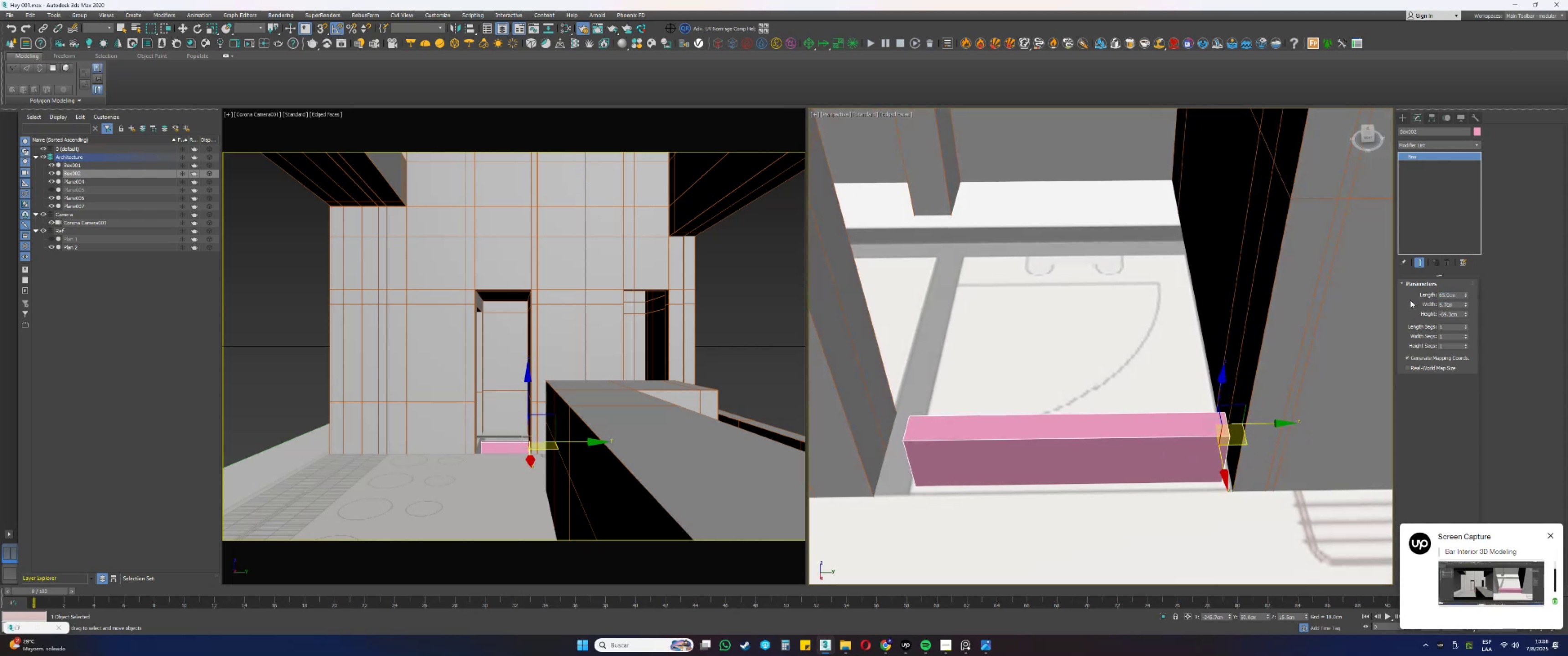 
key(Delete)
 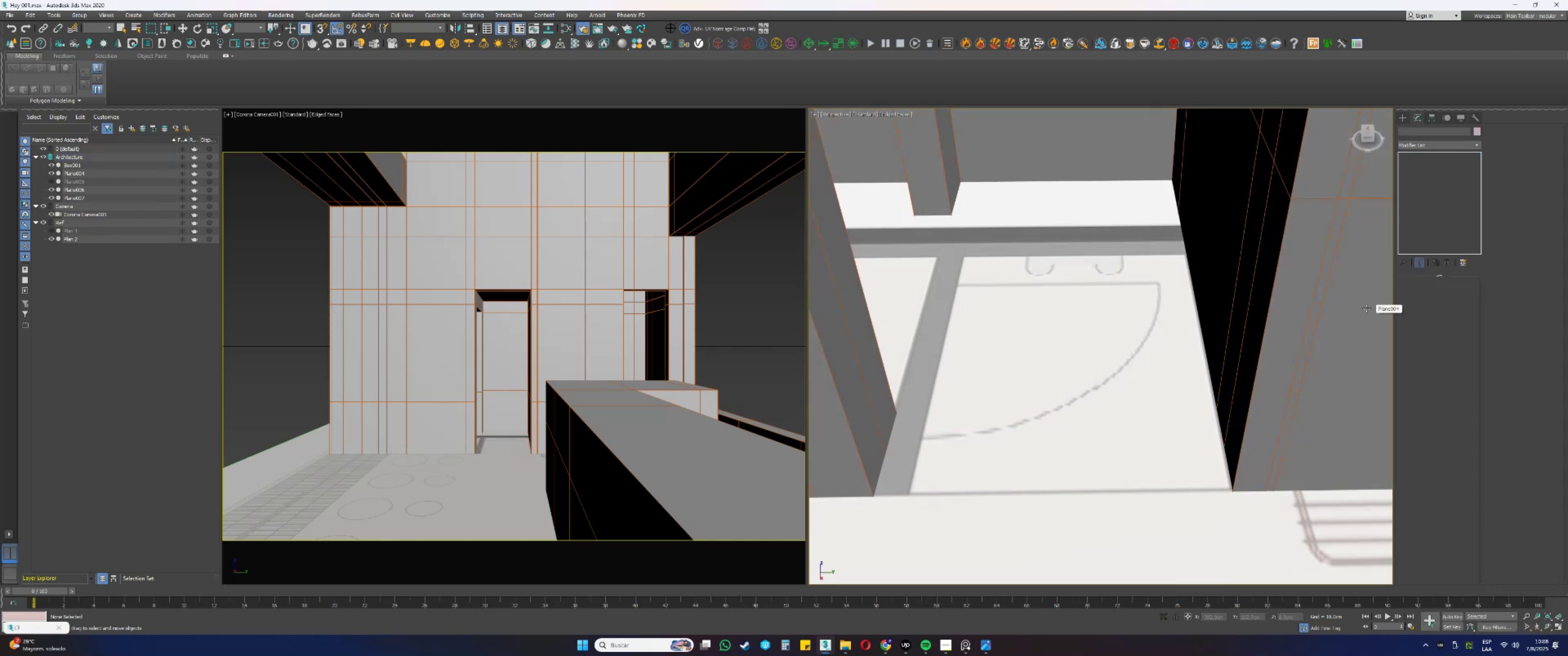 
scroll: coordinate [1161, 238], scroll_direction: down, amount: 3.0
 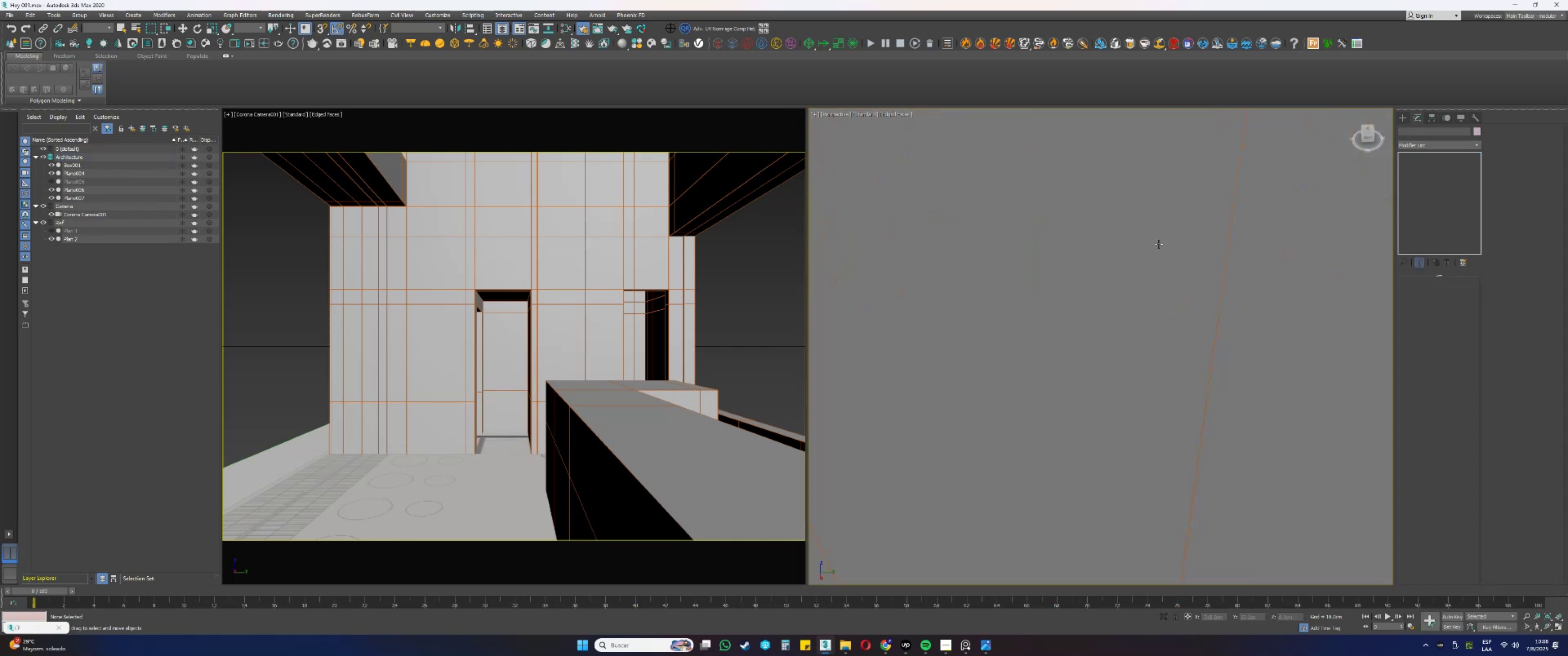 
hold_key(key=AltLeft, duration=0.47)
 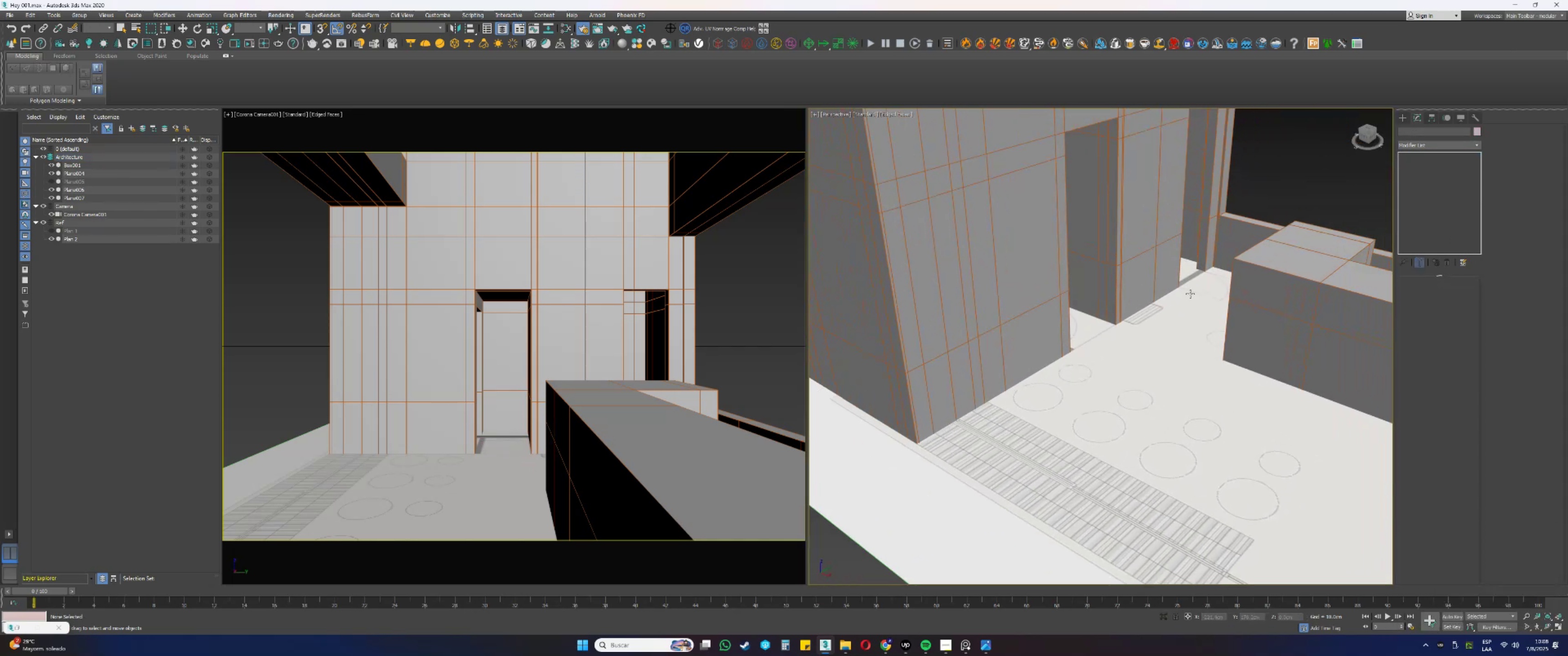 
scroll: coordinate [1204, 254], scroll_direction: up, amount: 4.0
 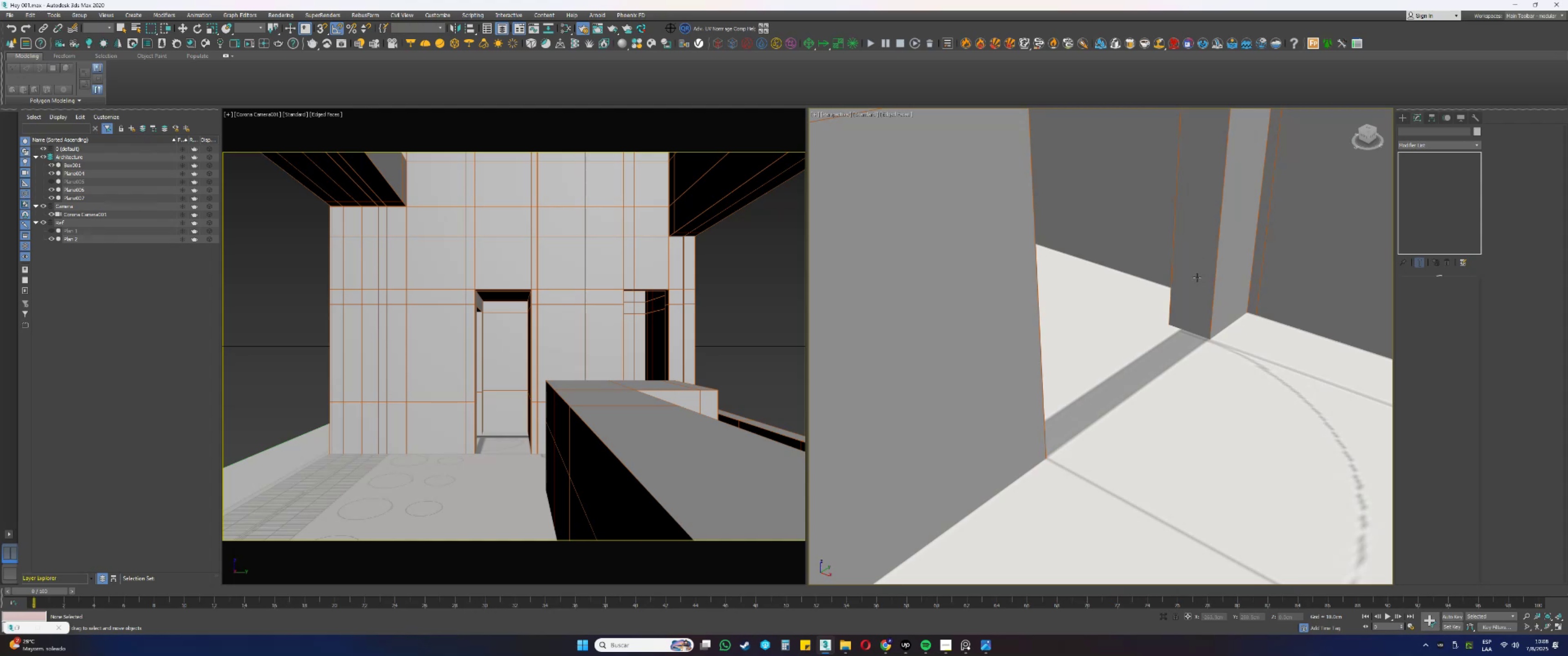 
scroll: coordinate [1197, 285], scroll_direction: down, amount: 7.0
 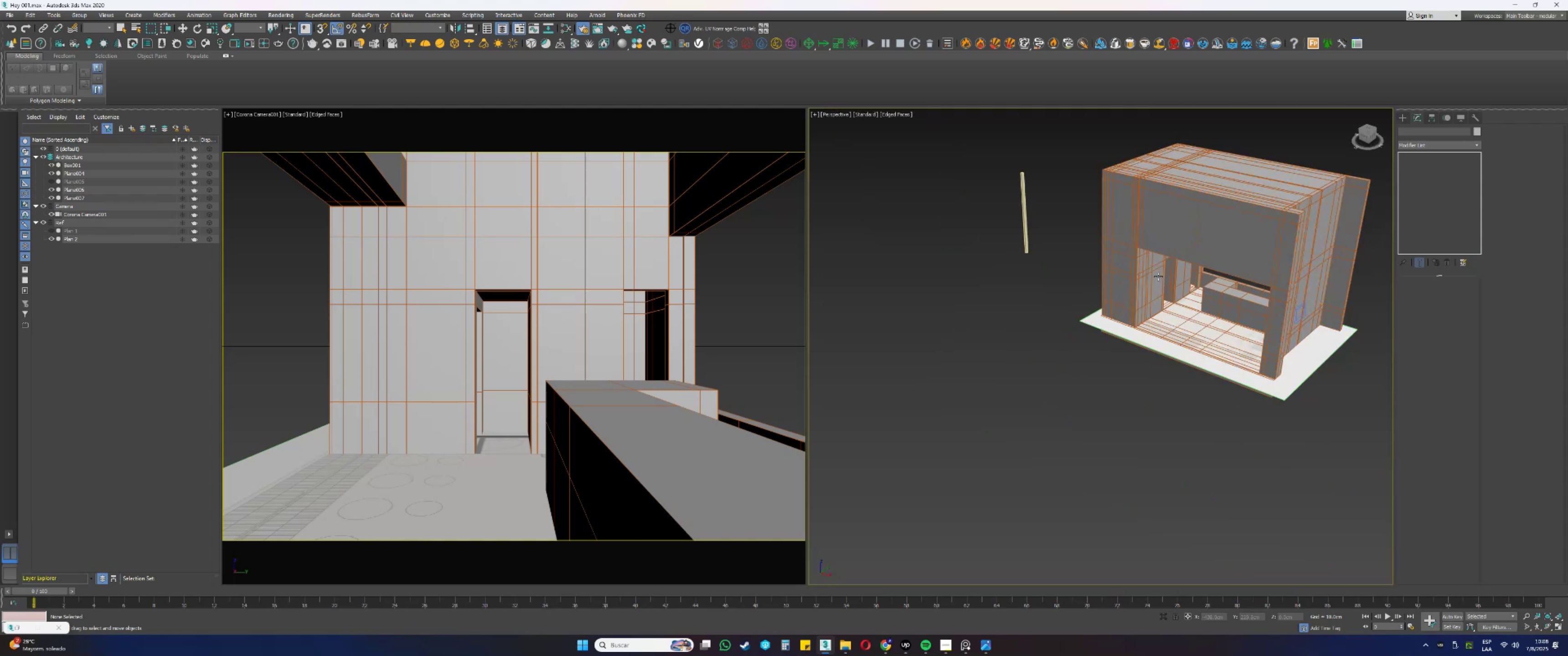 
left_click([1156, 274])
 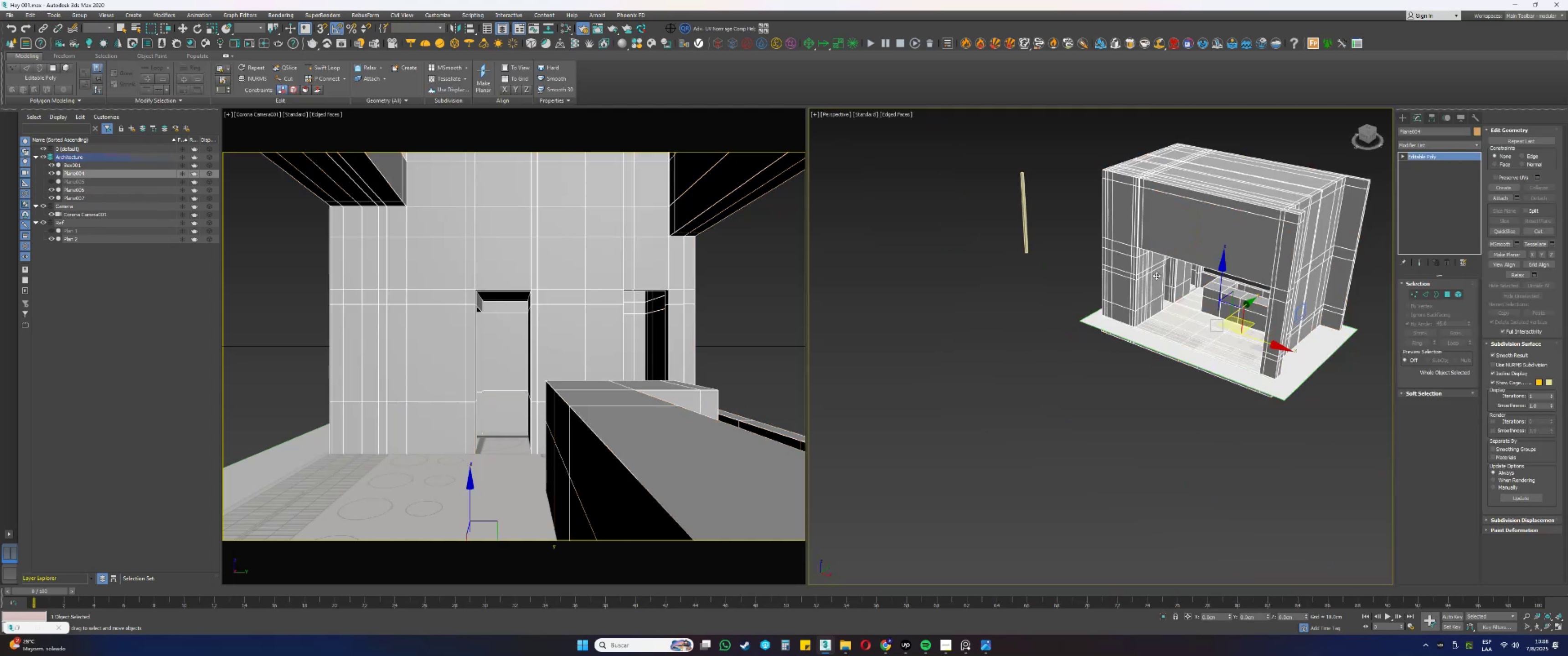 
type(1tz[F3][F3])
 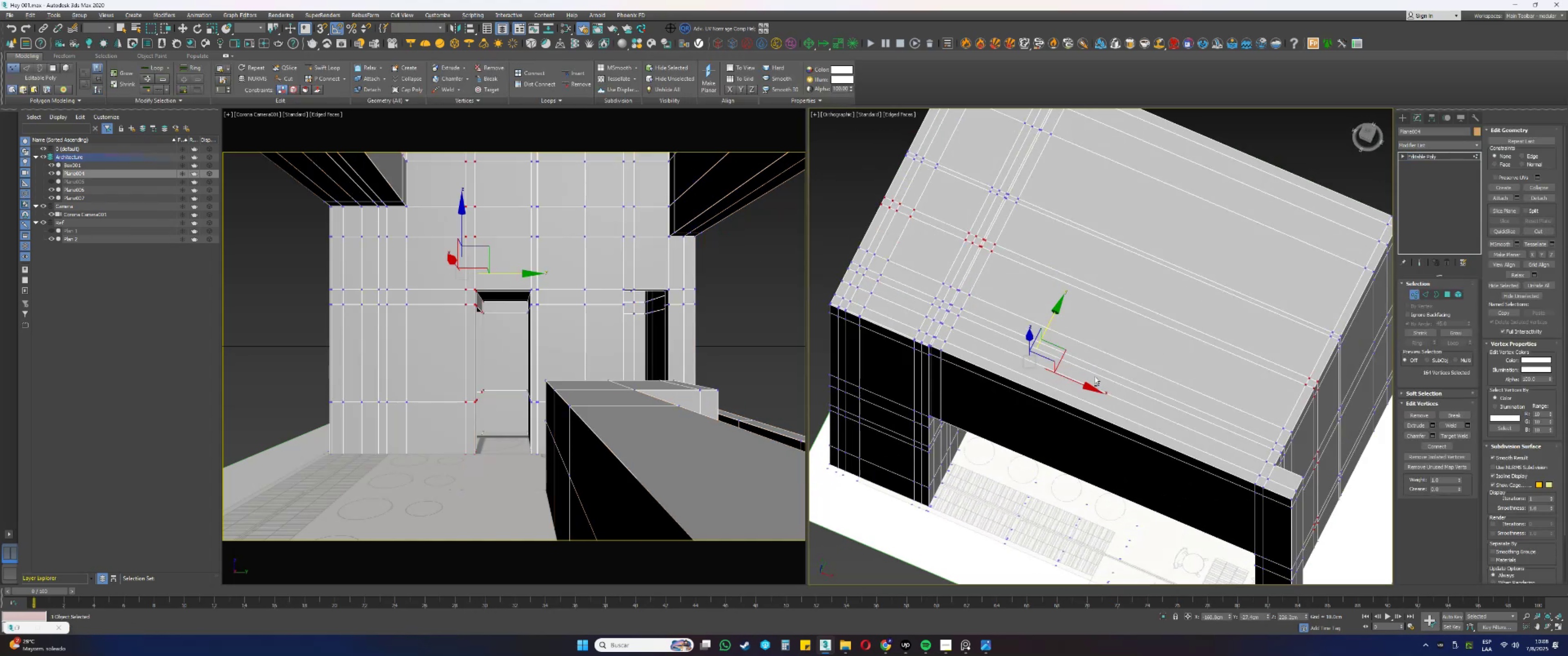 
left_click_drag(start_coordinate=[1359, 393], to_coordinate=[849, 342])
 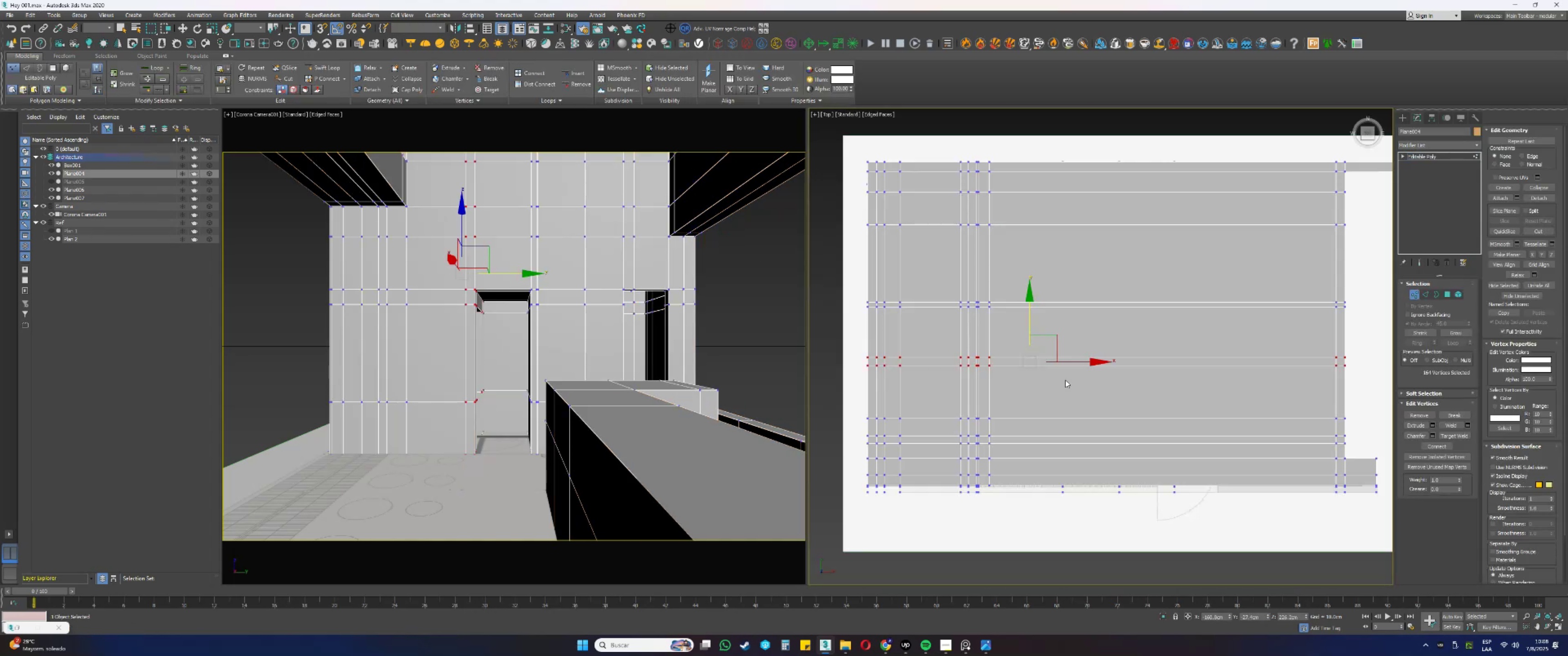 
hold_key(key=AltLeft, duration=0.47)
 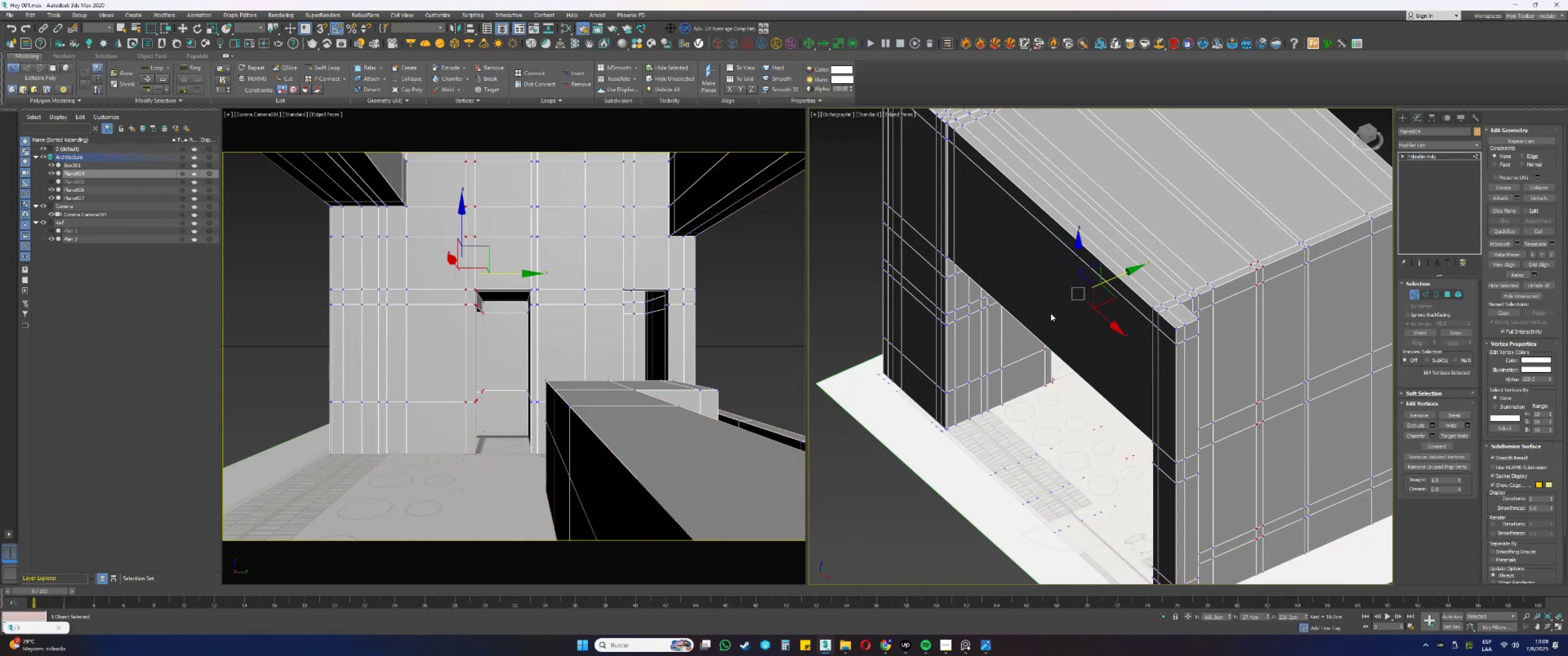 
key(Alt+AltLeft)
 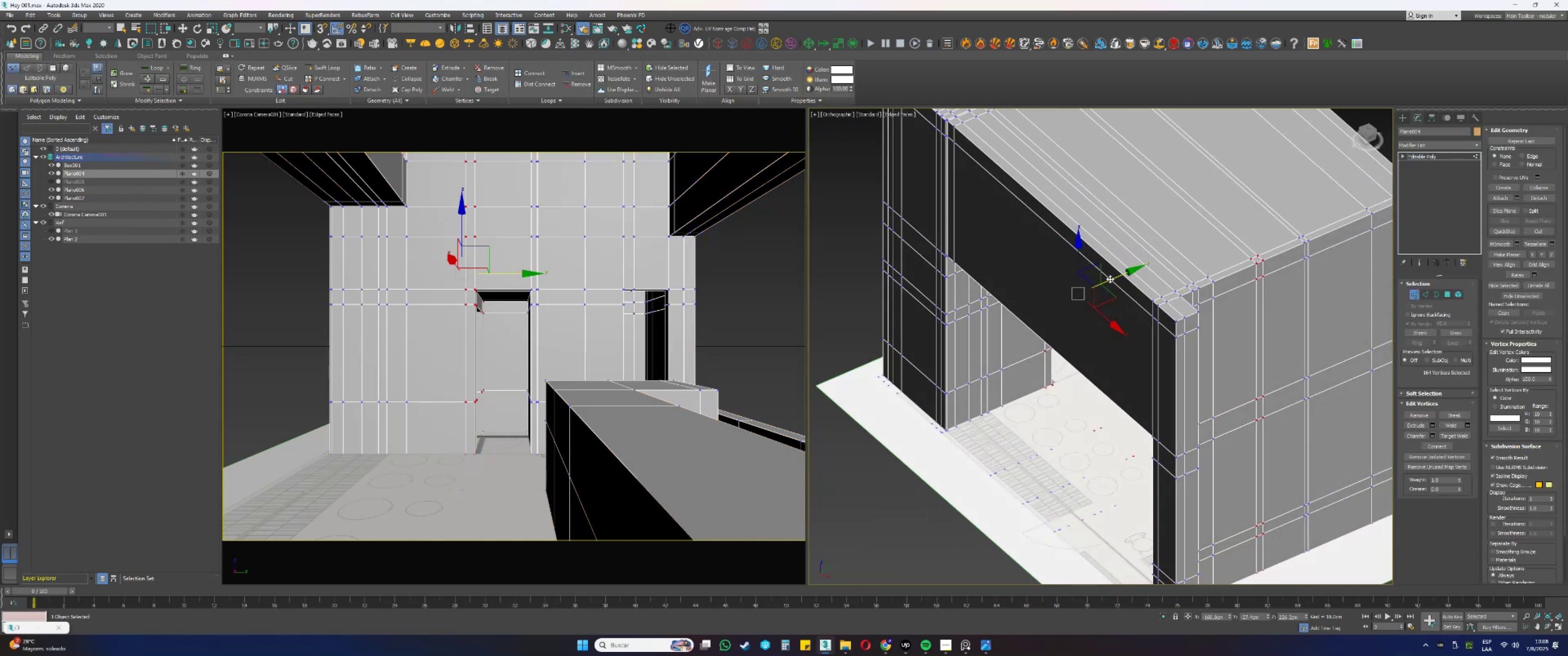 
left_click_drag(start_coordinate=[1112, 279], to_coordinate=[1114, 279])
 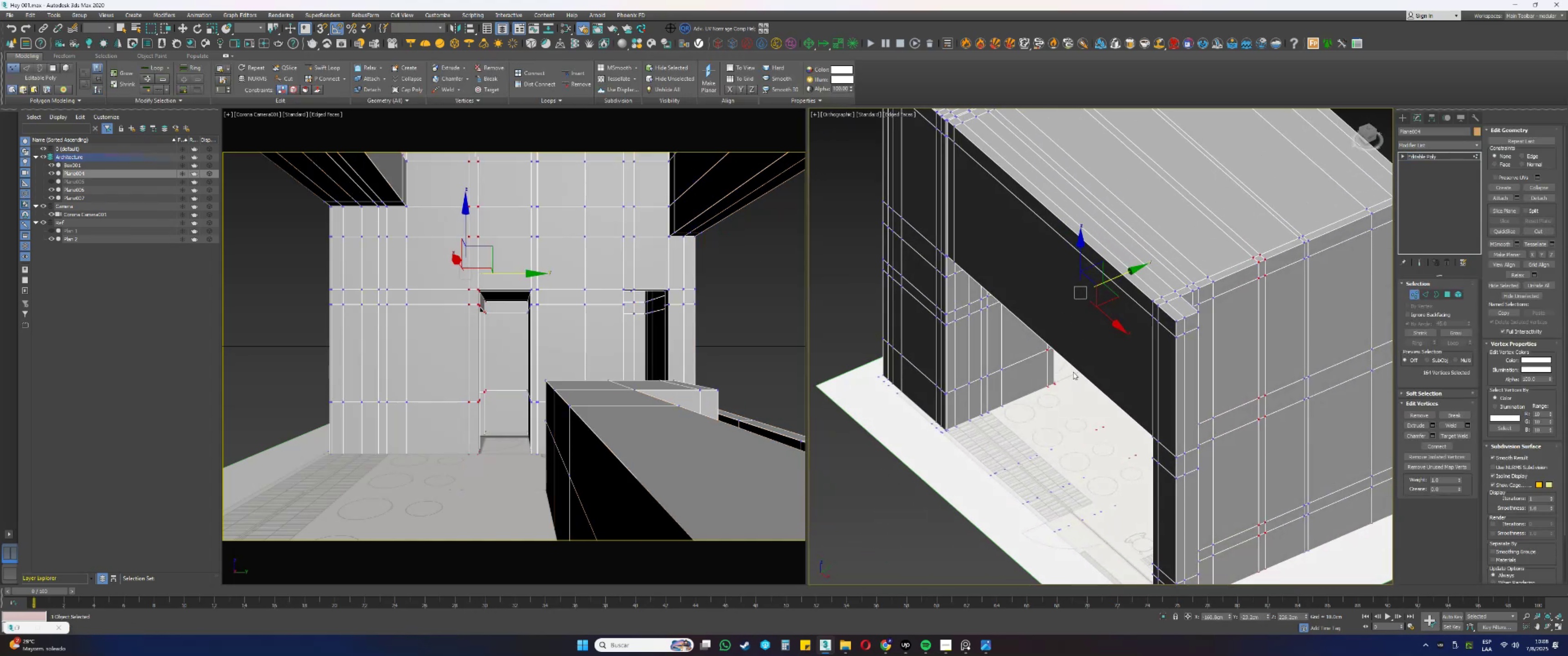 
scroll: coordinate [1059, 378], scroll_direction: up, amount: 7.0
 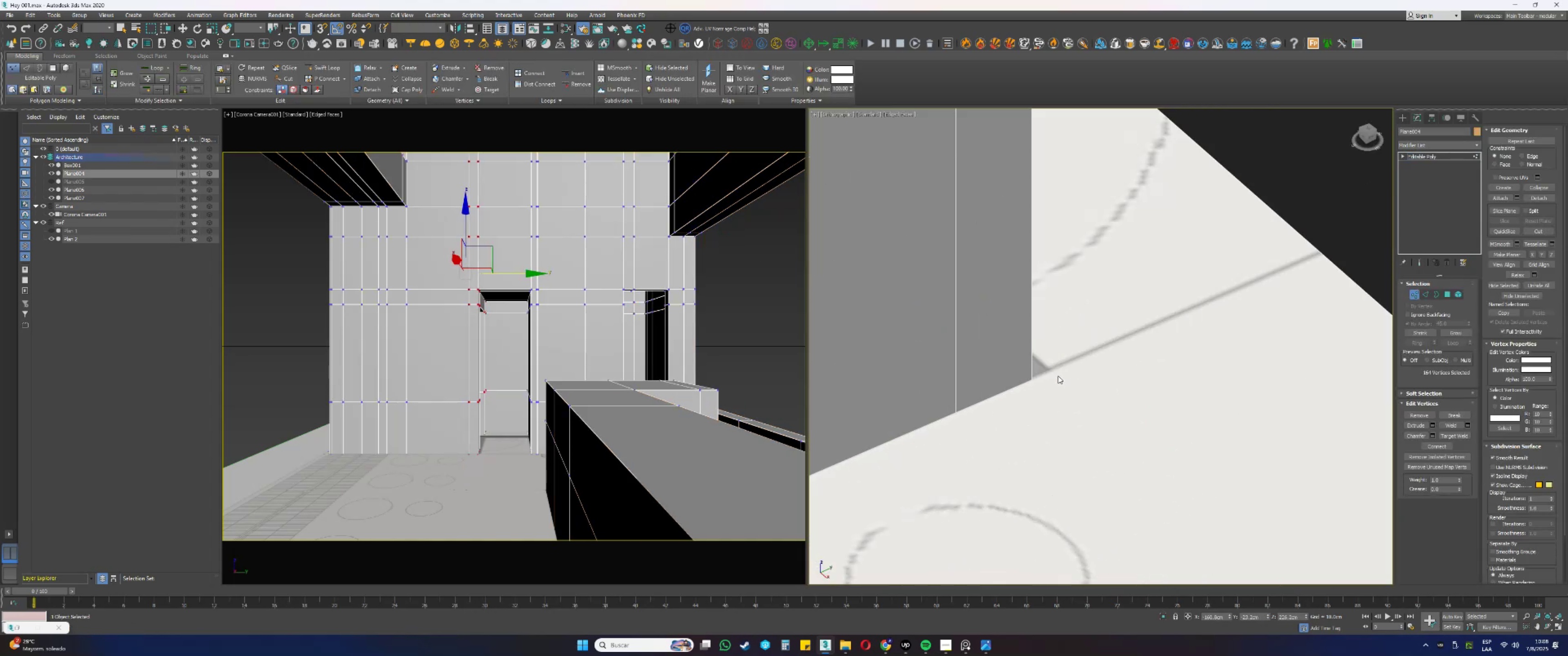 
hold_key(key=AltLeft, duration=0.38)
 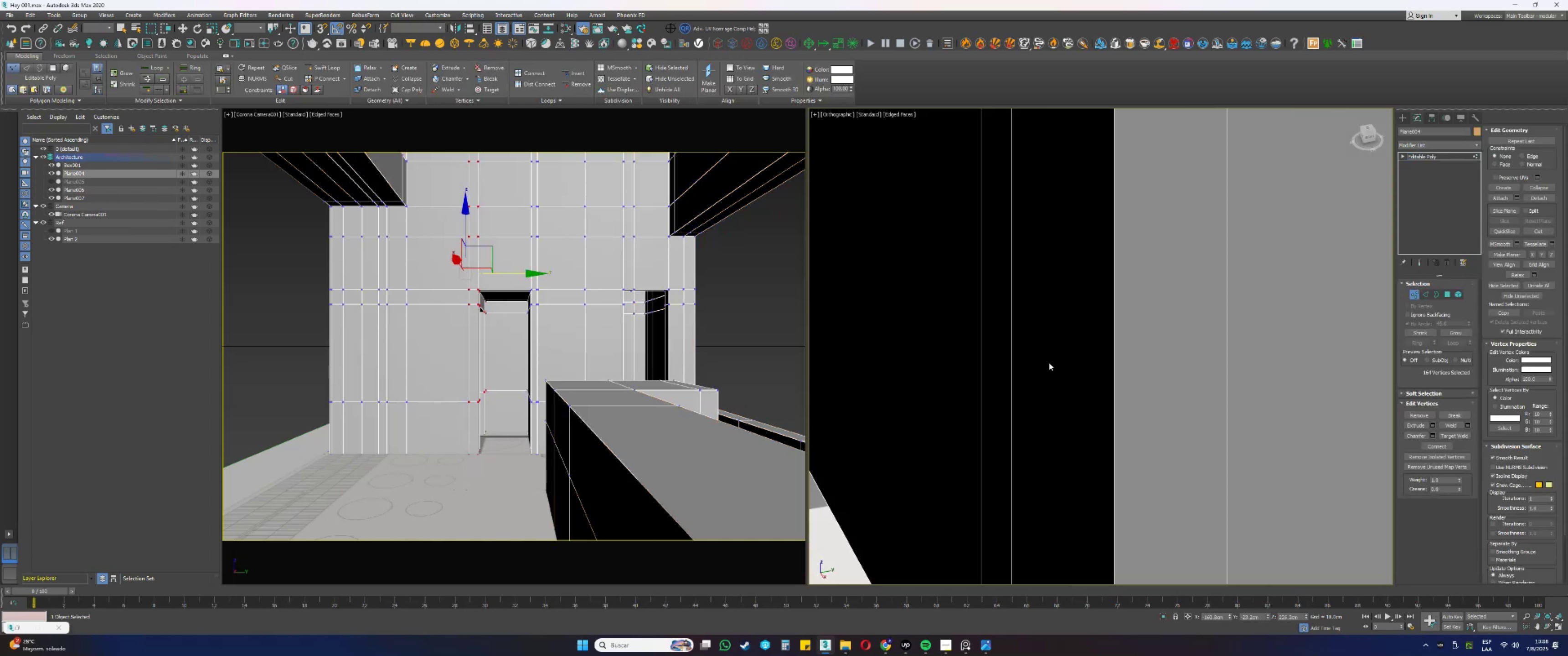 
type(pz)
 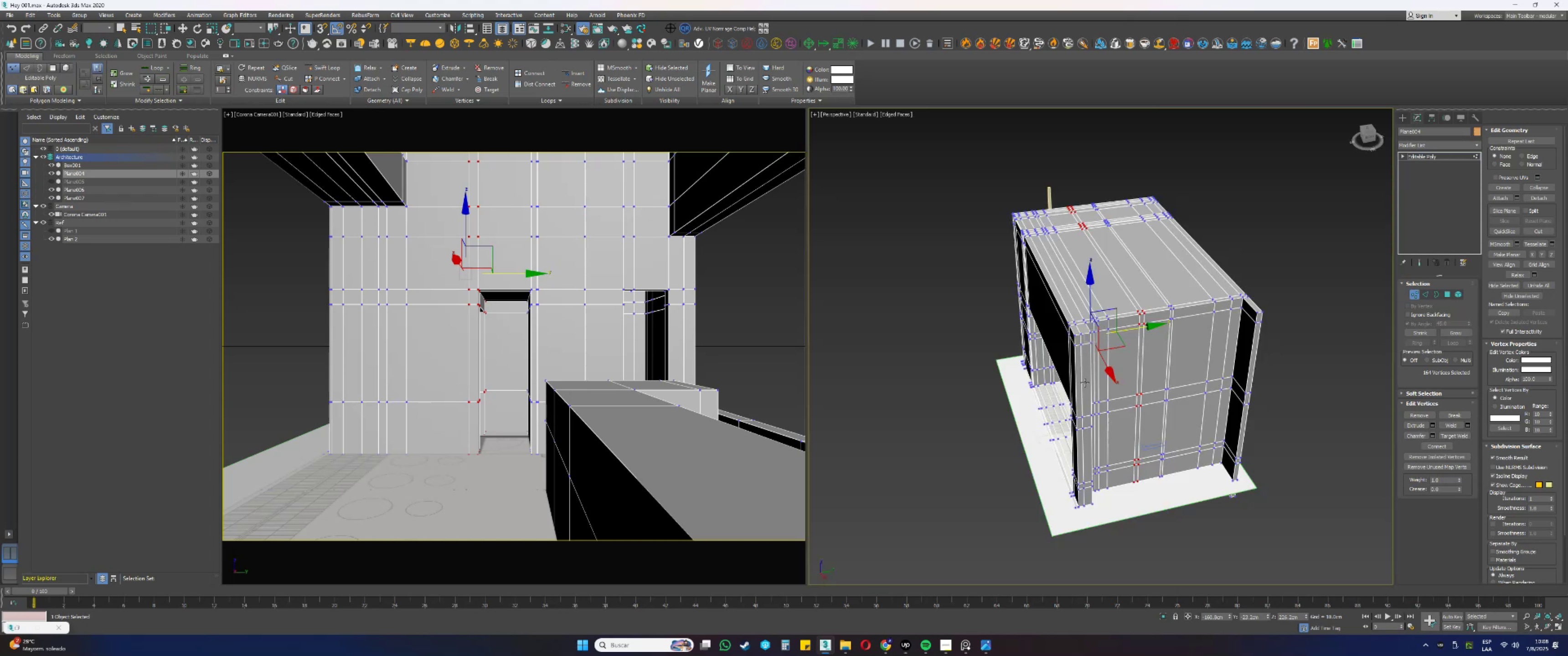 
hold_key(key=AltLeft, duration=0.64)
 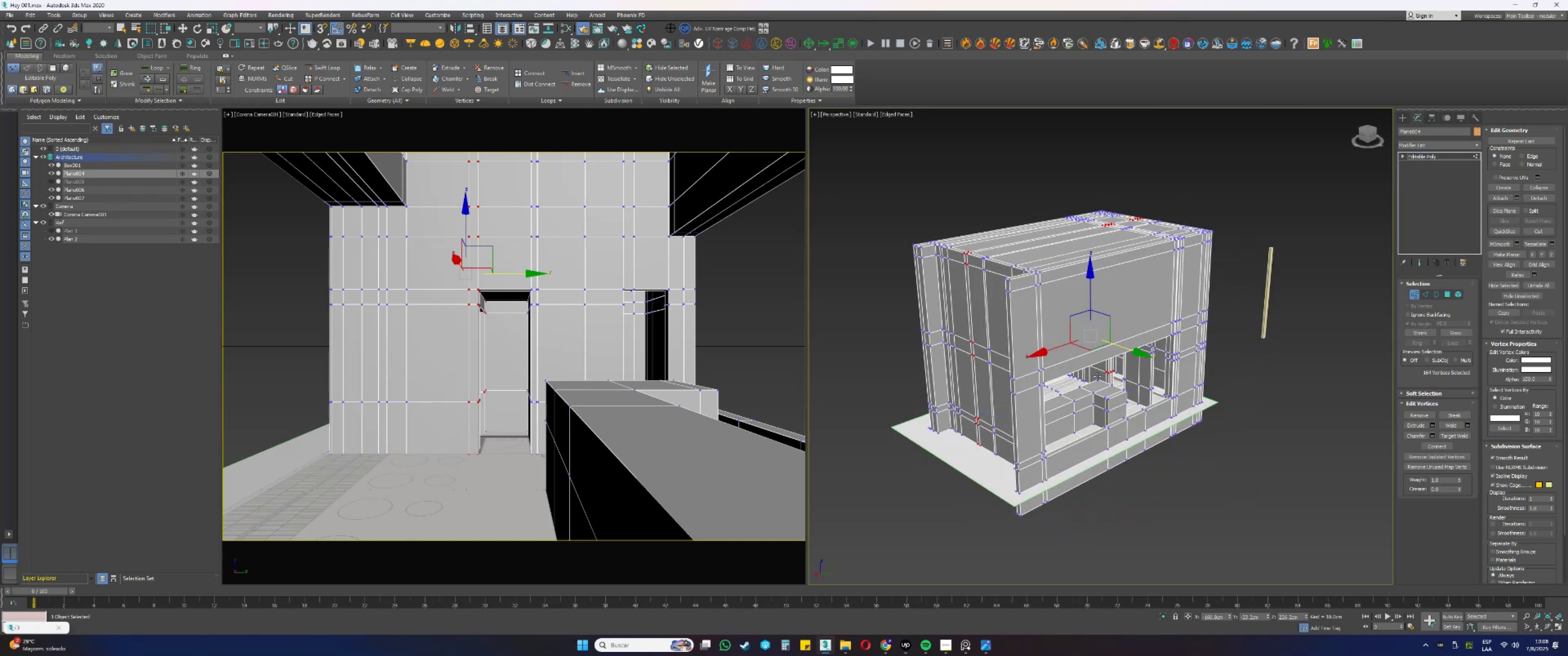 
scroll: coordinate [1115, 381], scroll_direction: up, amount: 4.0
 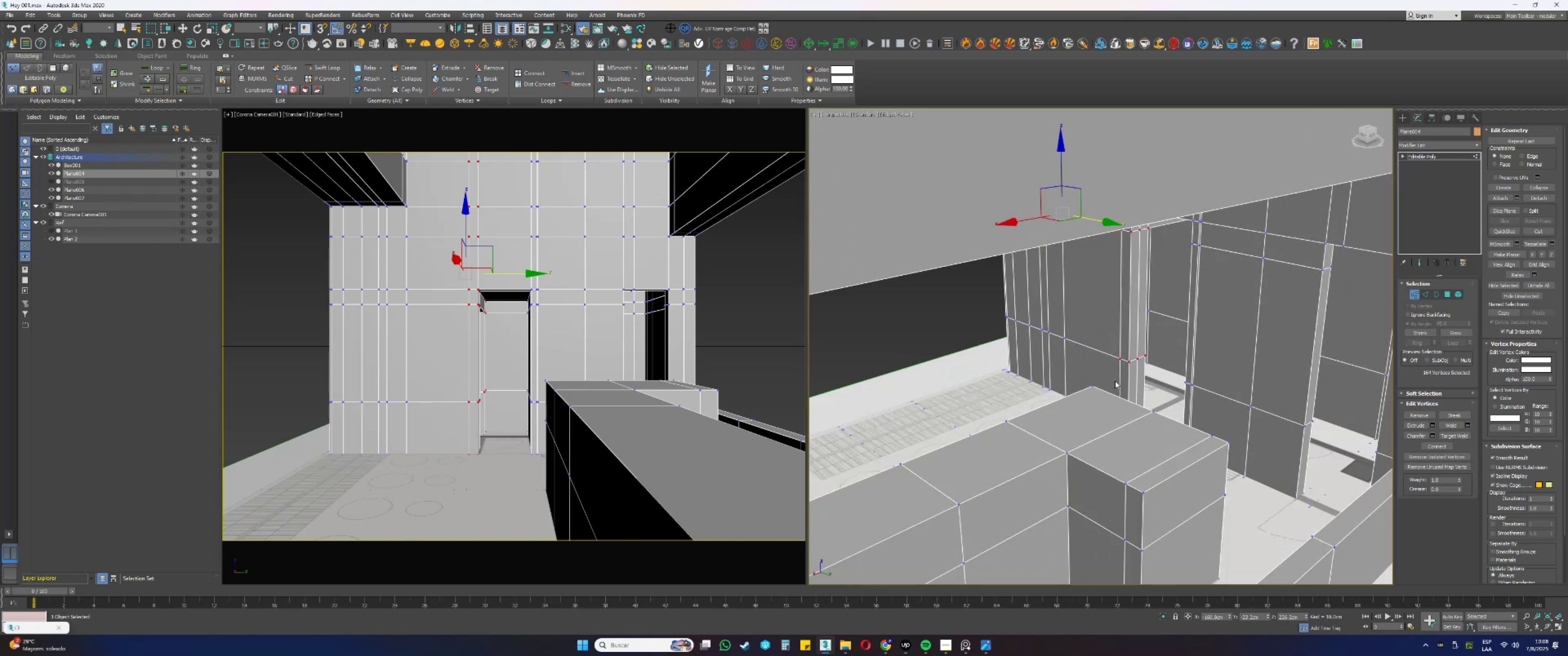 
key(Alt+AltLeft)
 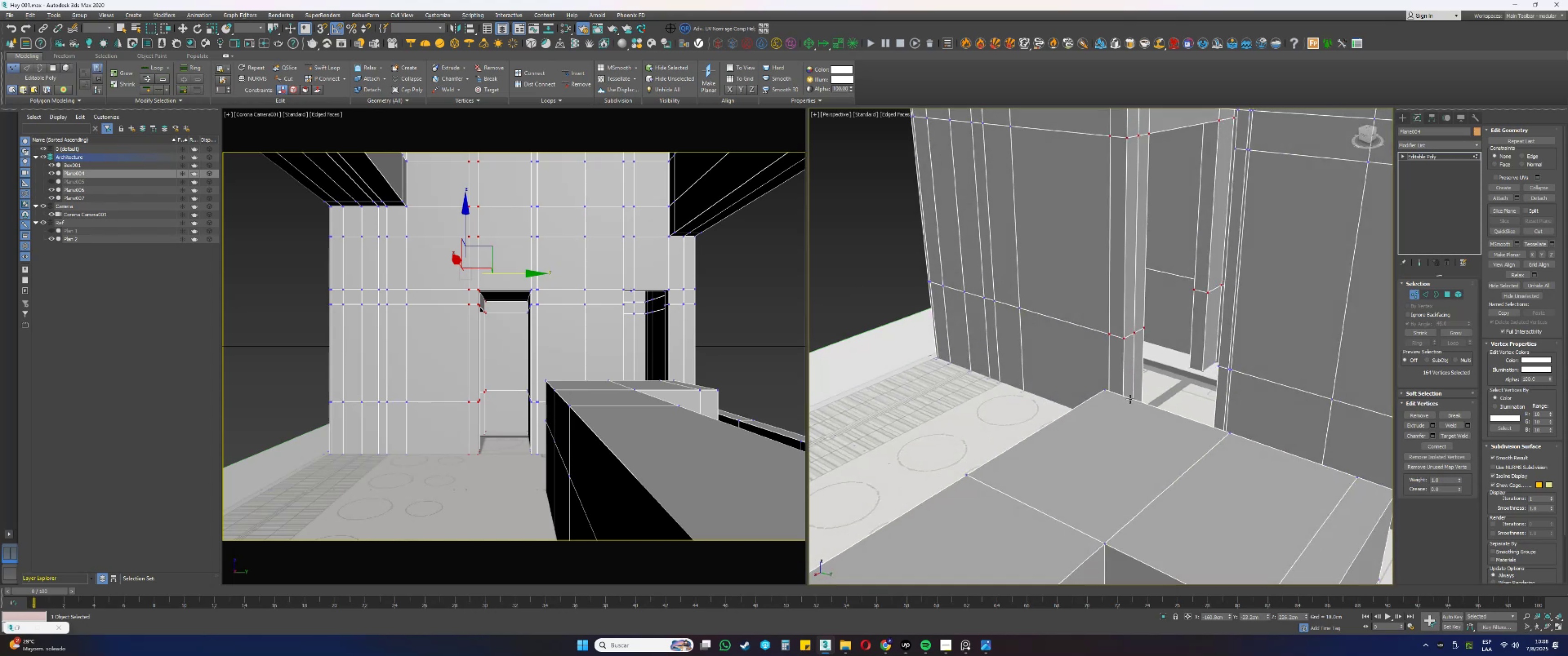 
scroll: coordinate [1120, 384], scroll_direction: up, amount: 2.0
 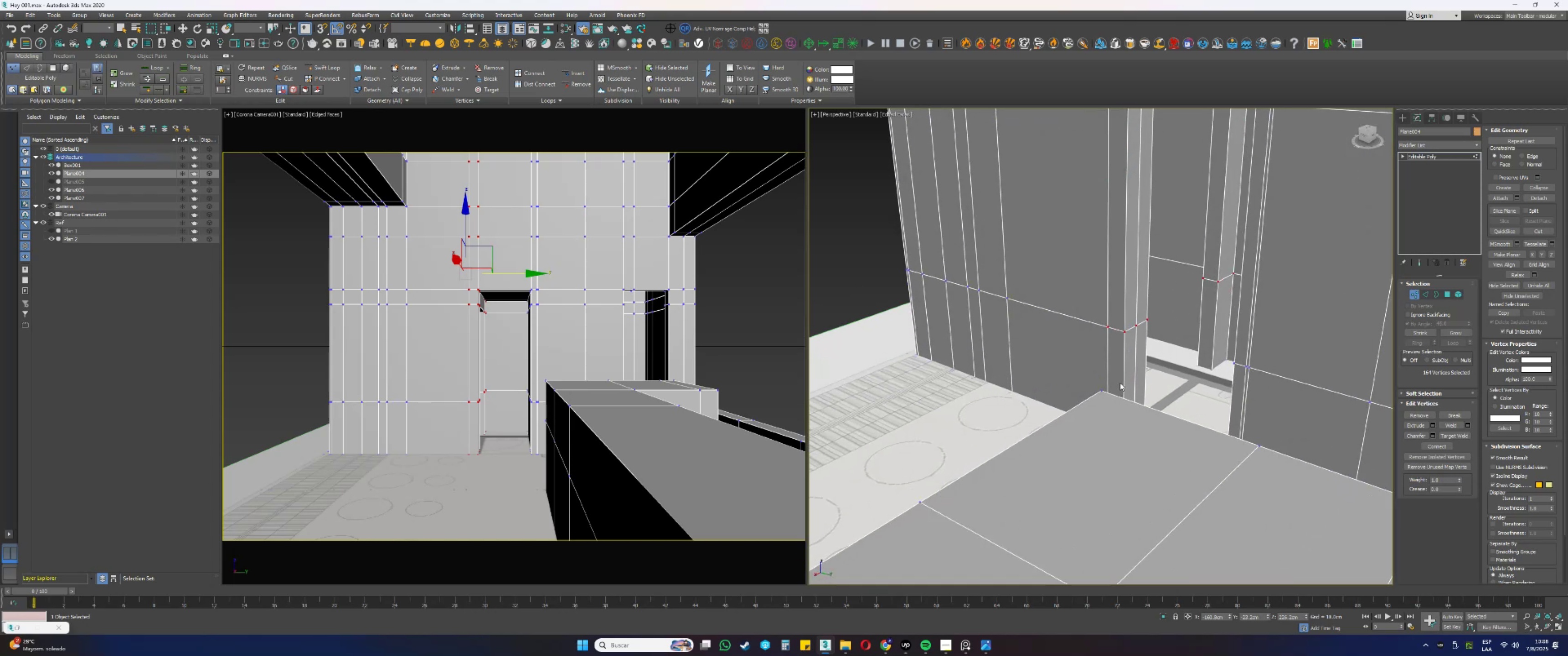 
hold_key(key=AltLeft, duration=0.35)
 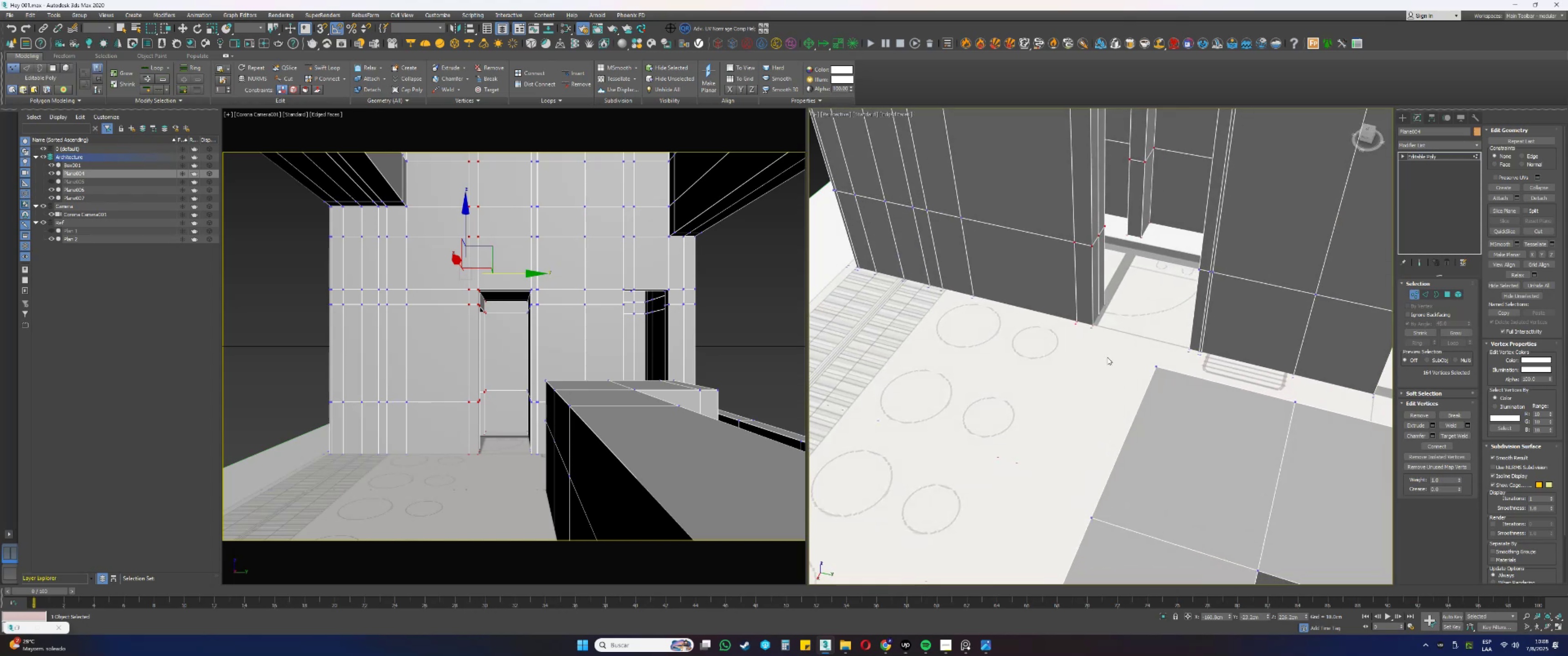 
scroll: coordinate [1099, 327], scroll_direction: up, amount: 5.0
 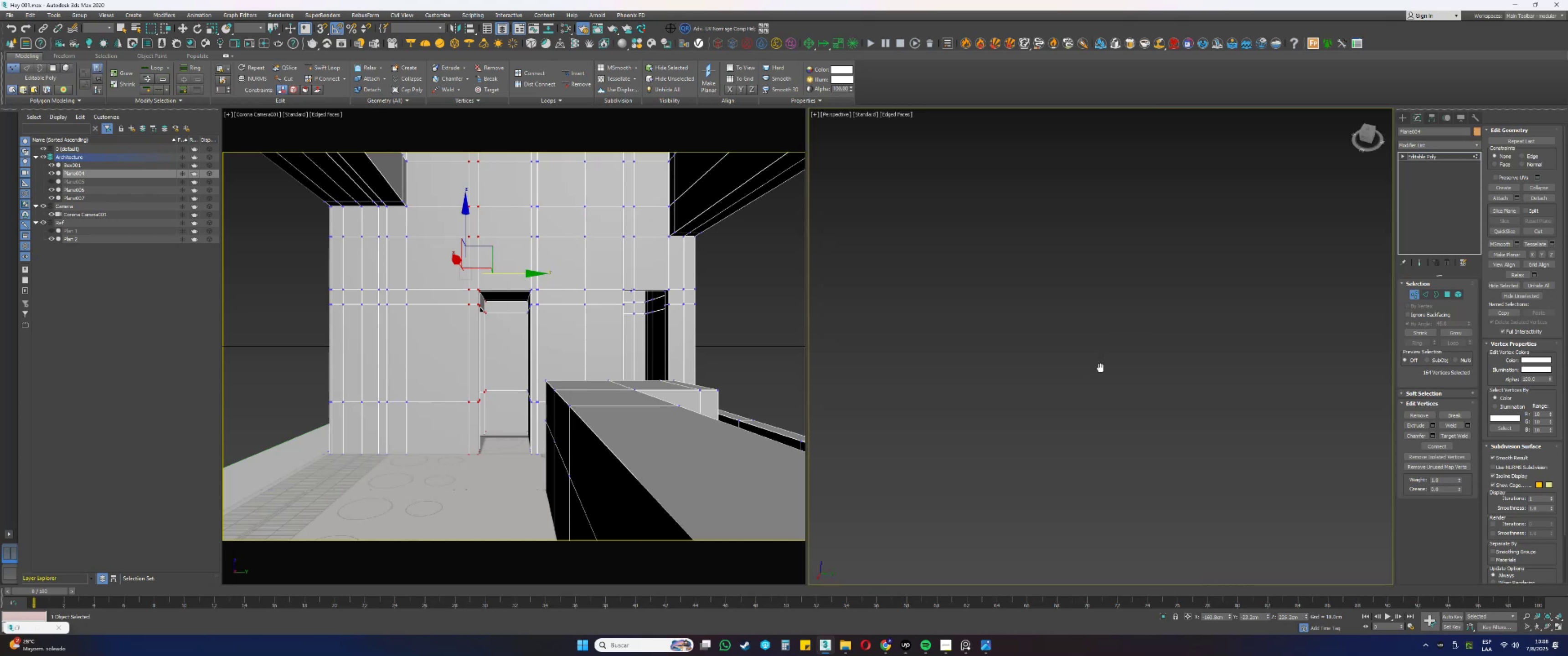 
key(Z)
 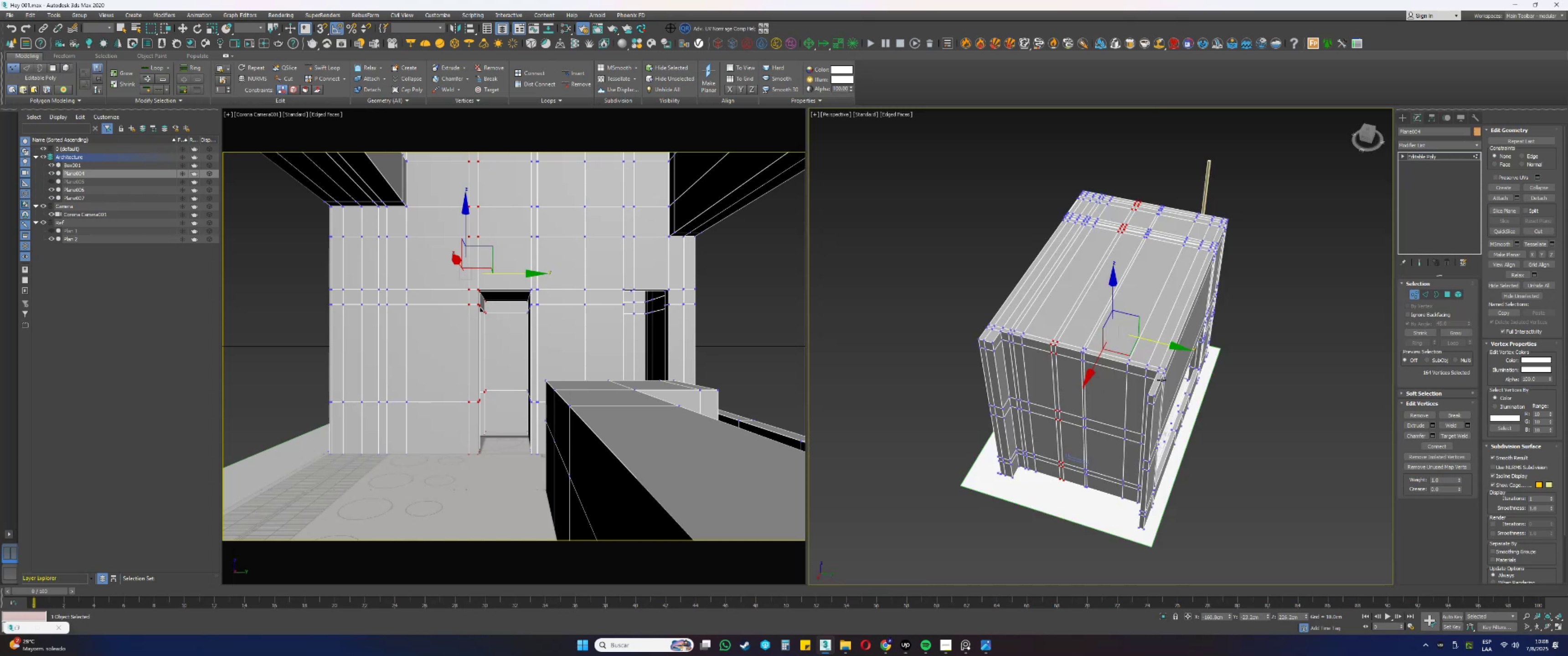 
hold_key(key=AltLeft, duration=0.41)
 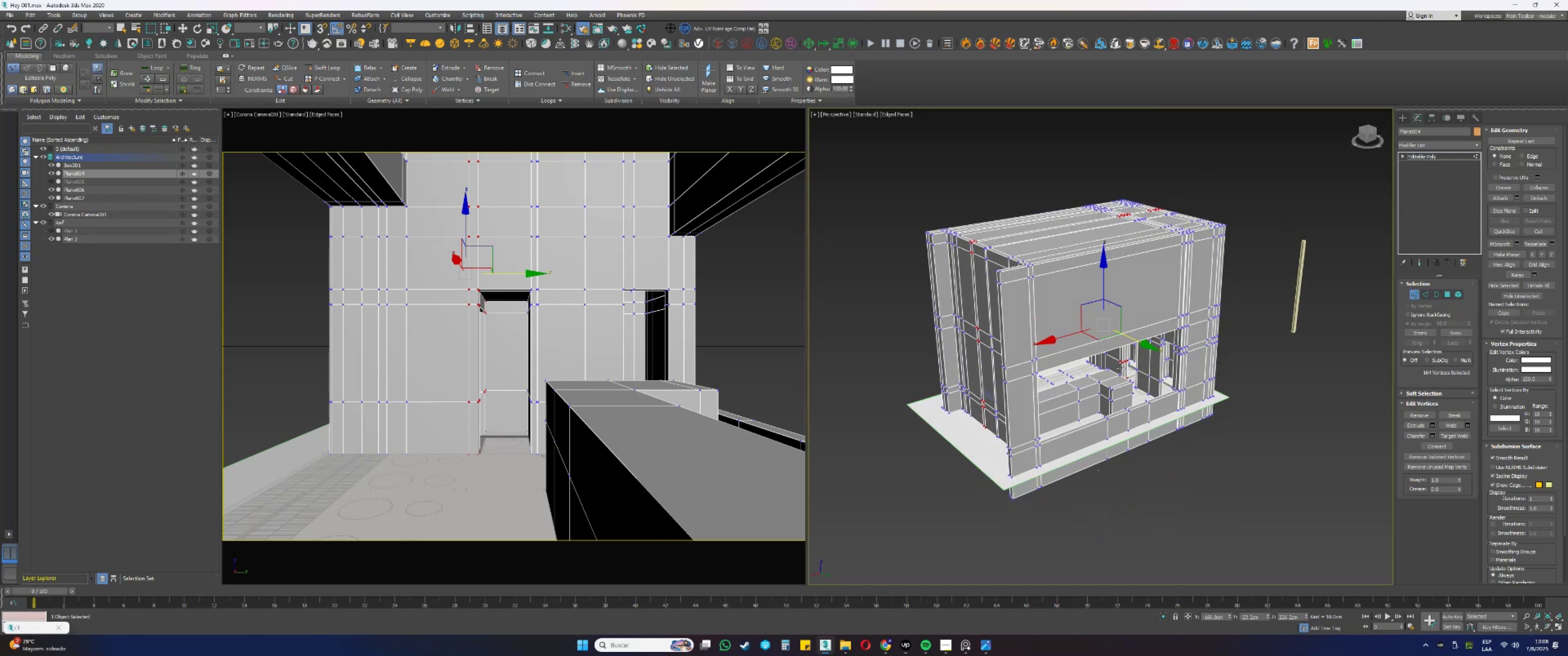 
scroll: coordinate [1108, 400], scroll_direction: up, amount: 6.0
 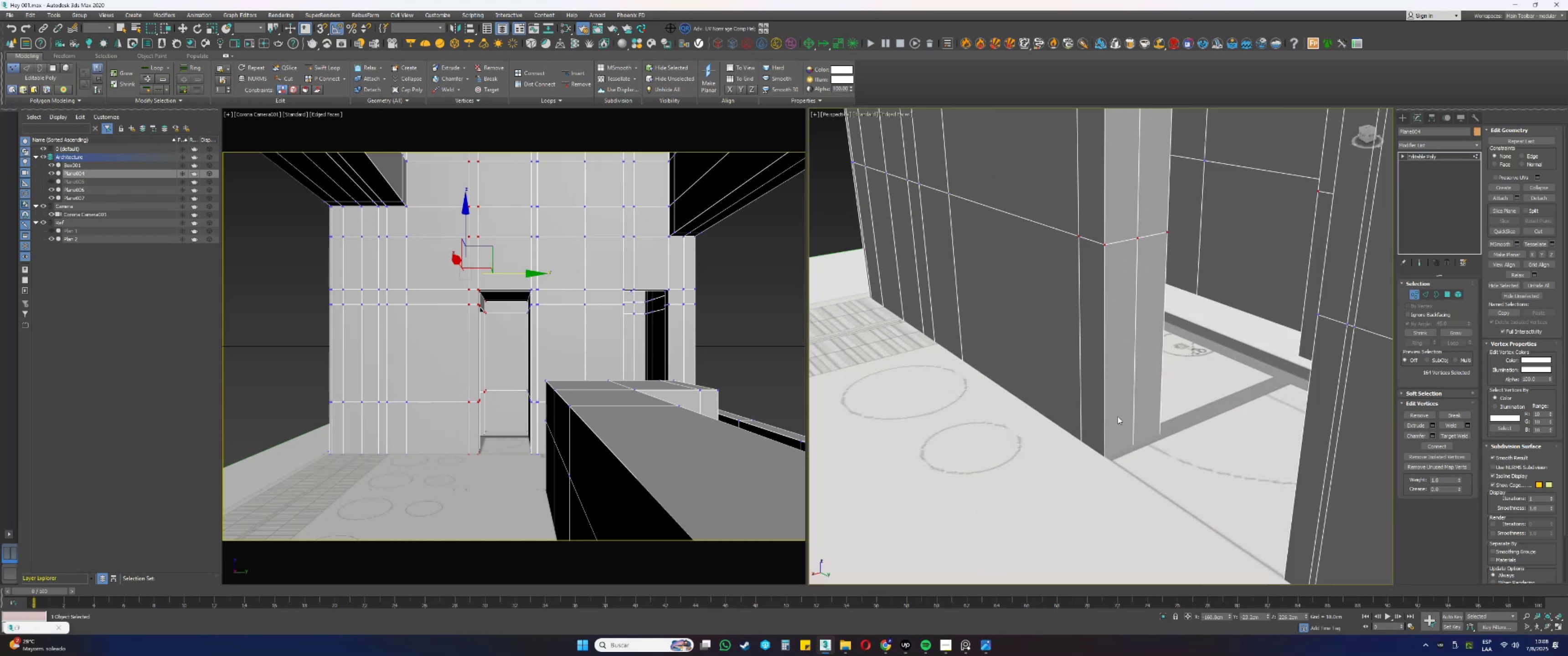 
hold_key(key=AltLeft, duration=0.44)
 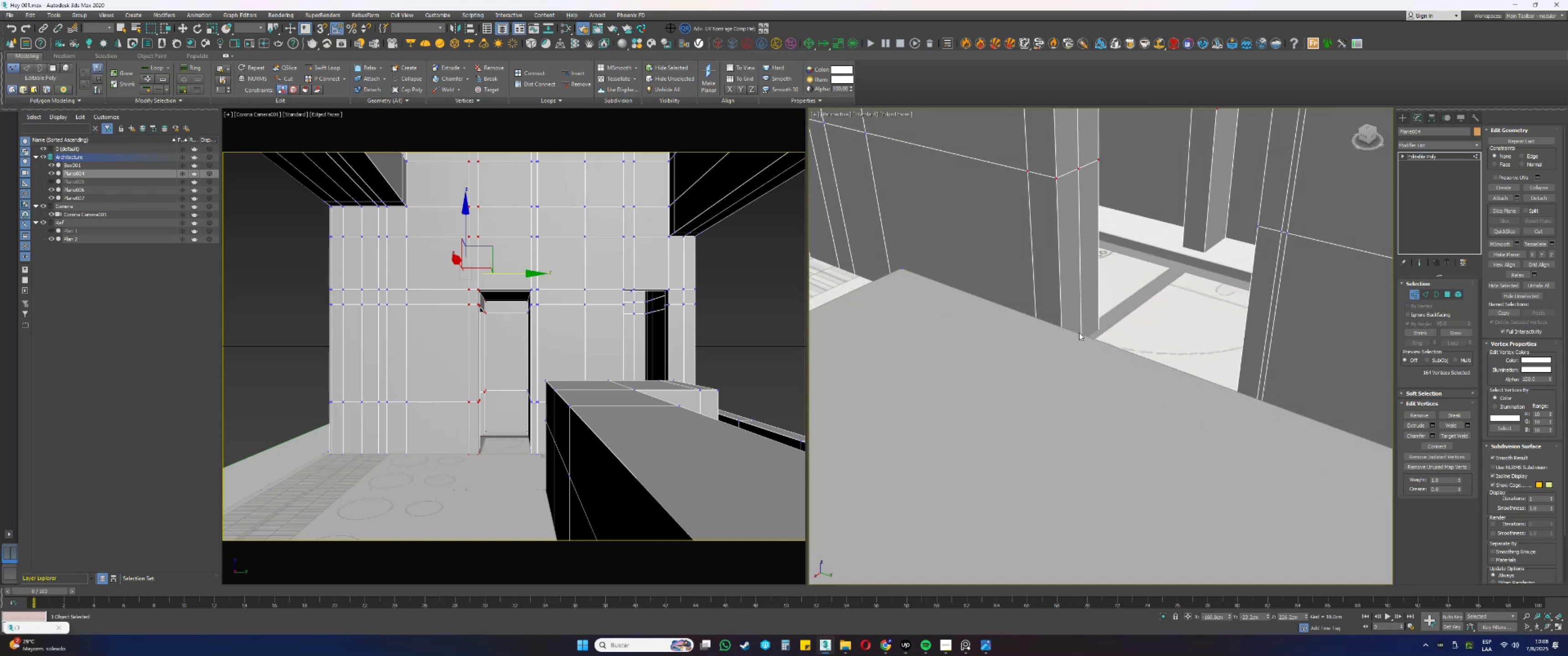 
hold_key(key=AltLeft, duration=0.38)
 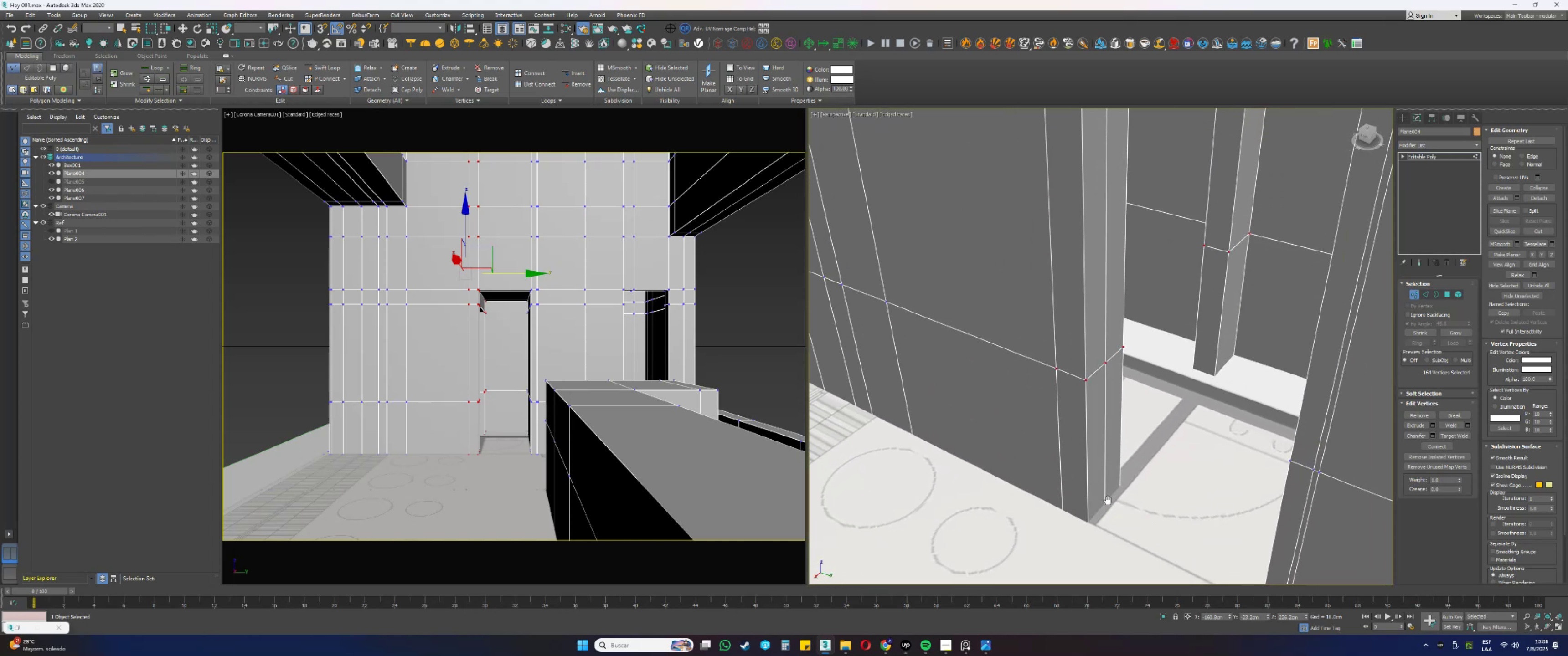 
scroll: coordinate [1092, 493], scroll_direction: up, amount: 1.0
 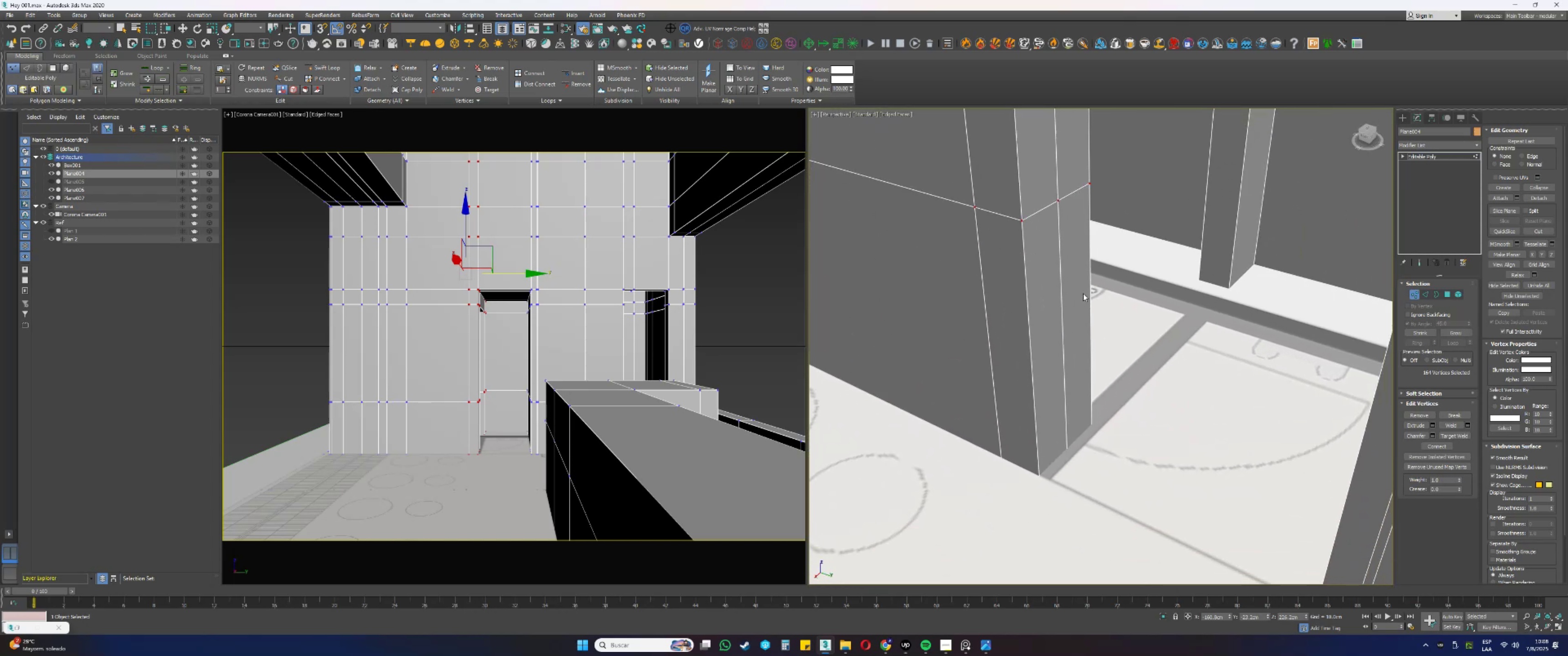 
key(F3)
 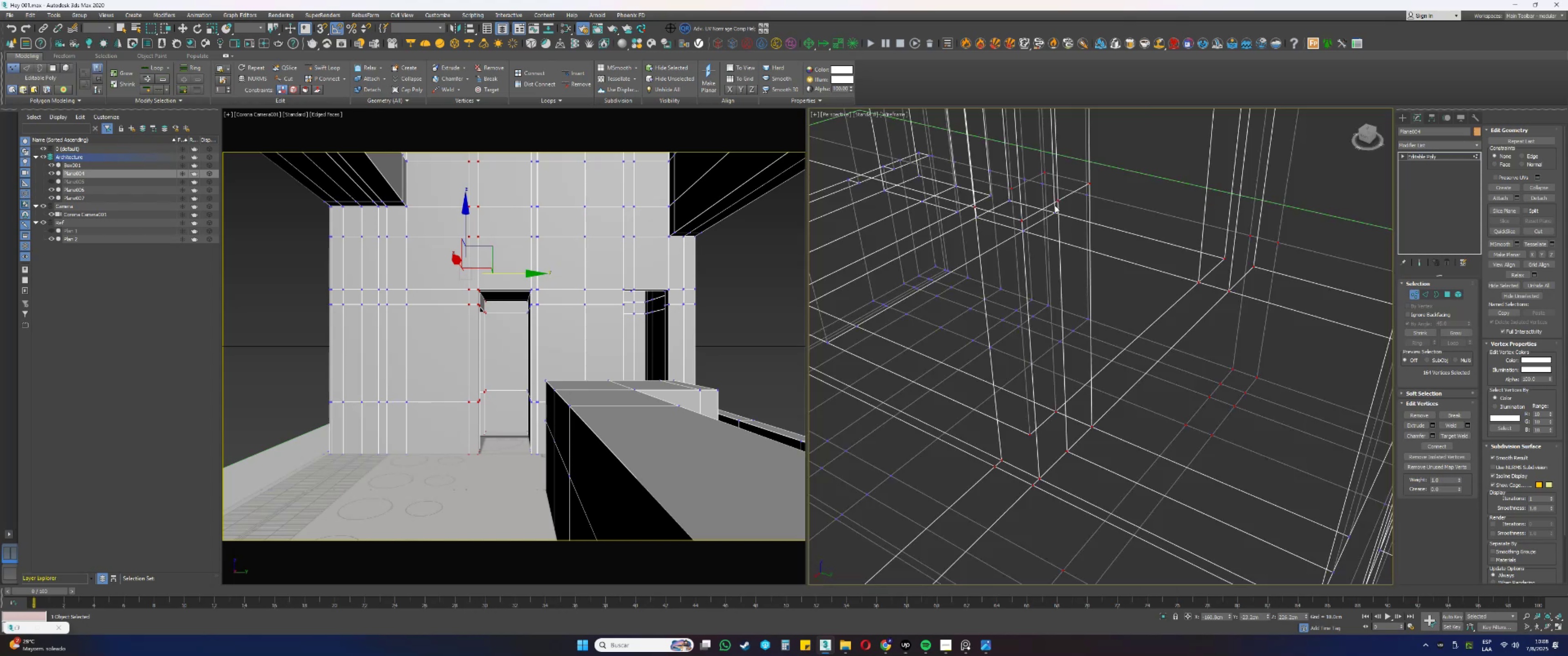 
key(F3)
 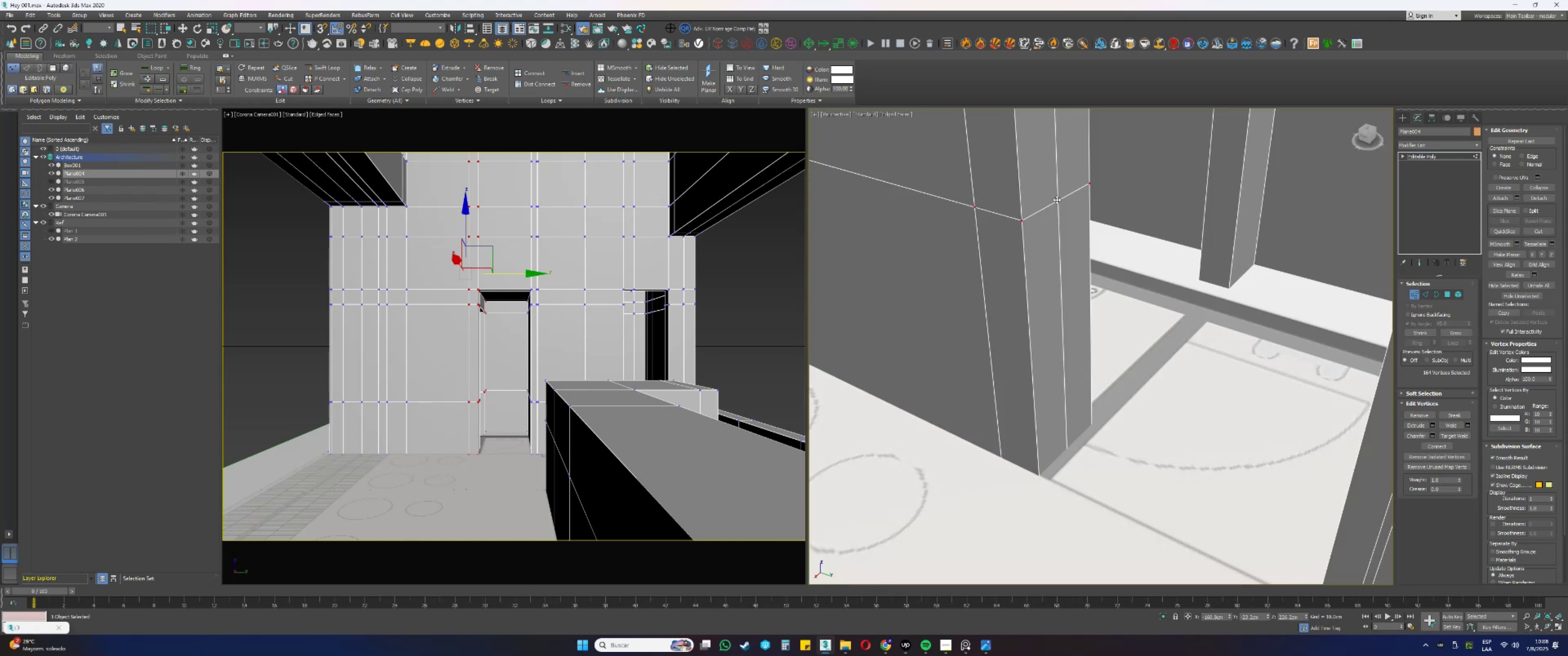 
left_click_drag(start_coordinate=[1057, 199], to_coordinate=[1065, 203])
 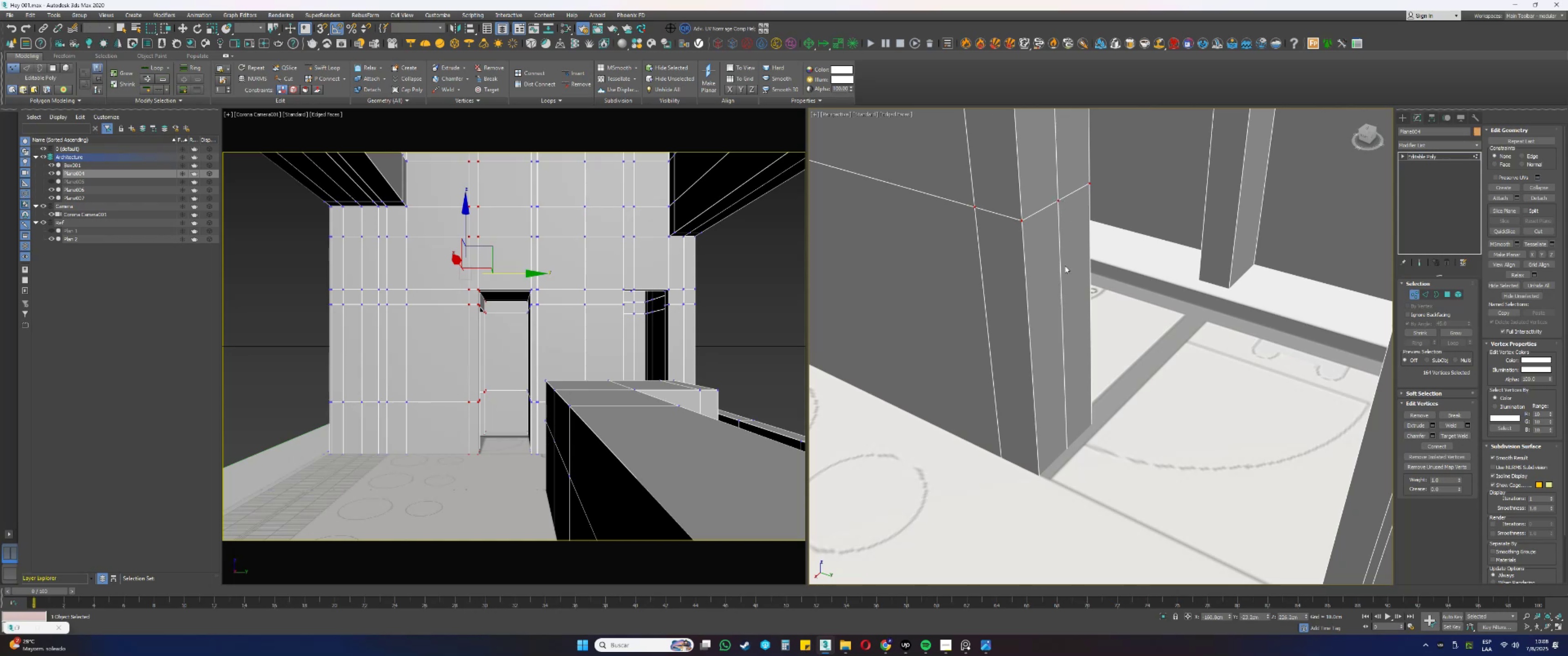 
scroll: coordinate [1060, 338], scroll_direction: down, amount: 3.0
 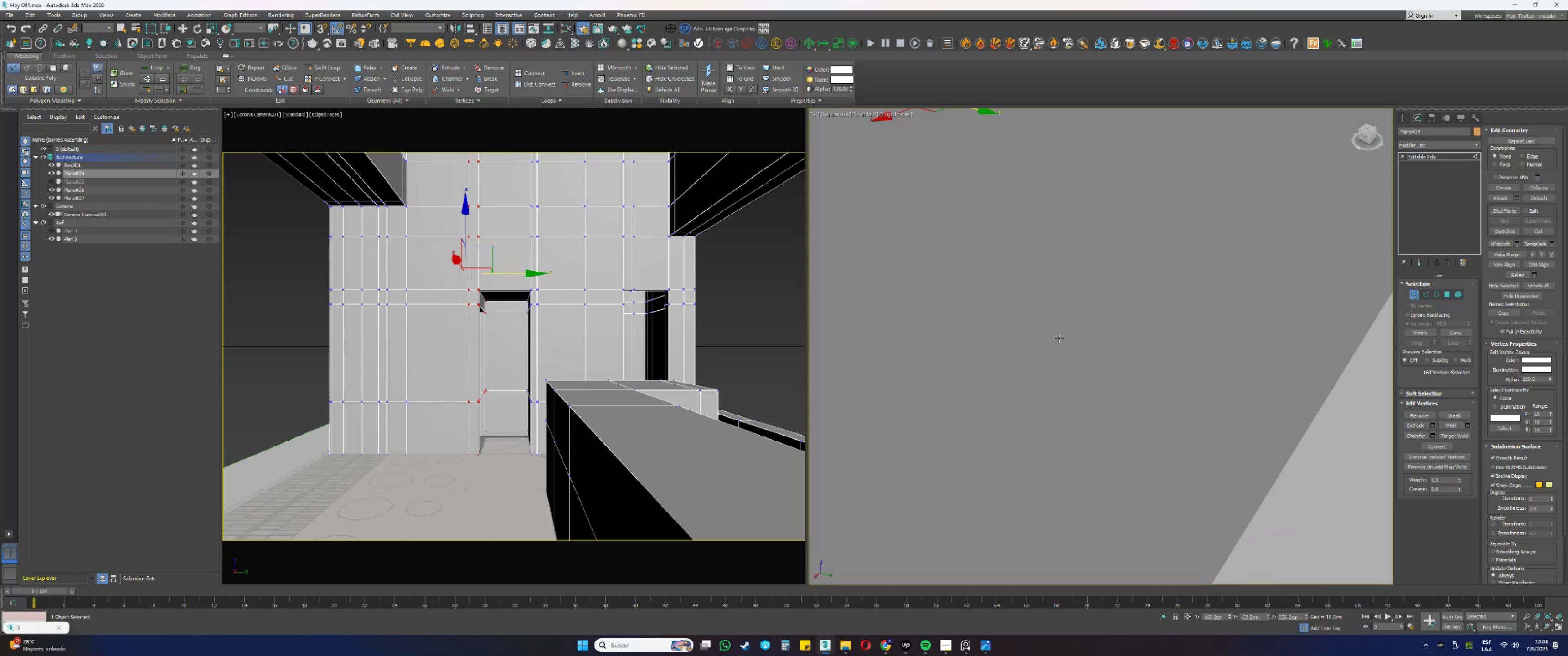 
key(Alt+AltLeft)
 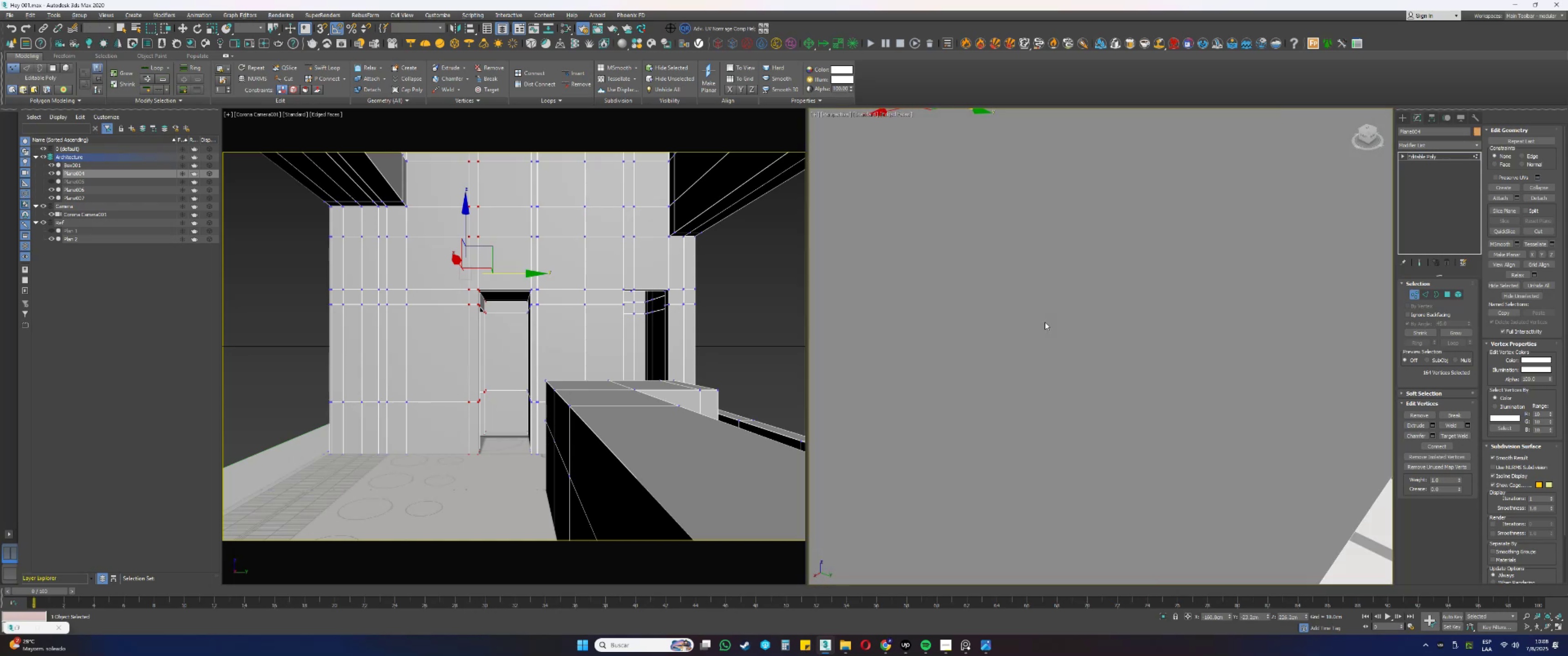 
hold_key(key=AltLeft, duration=0.35)
 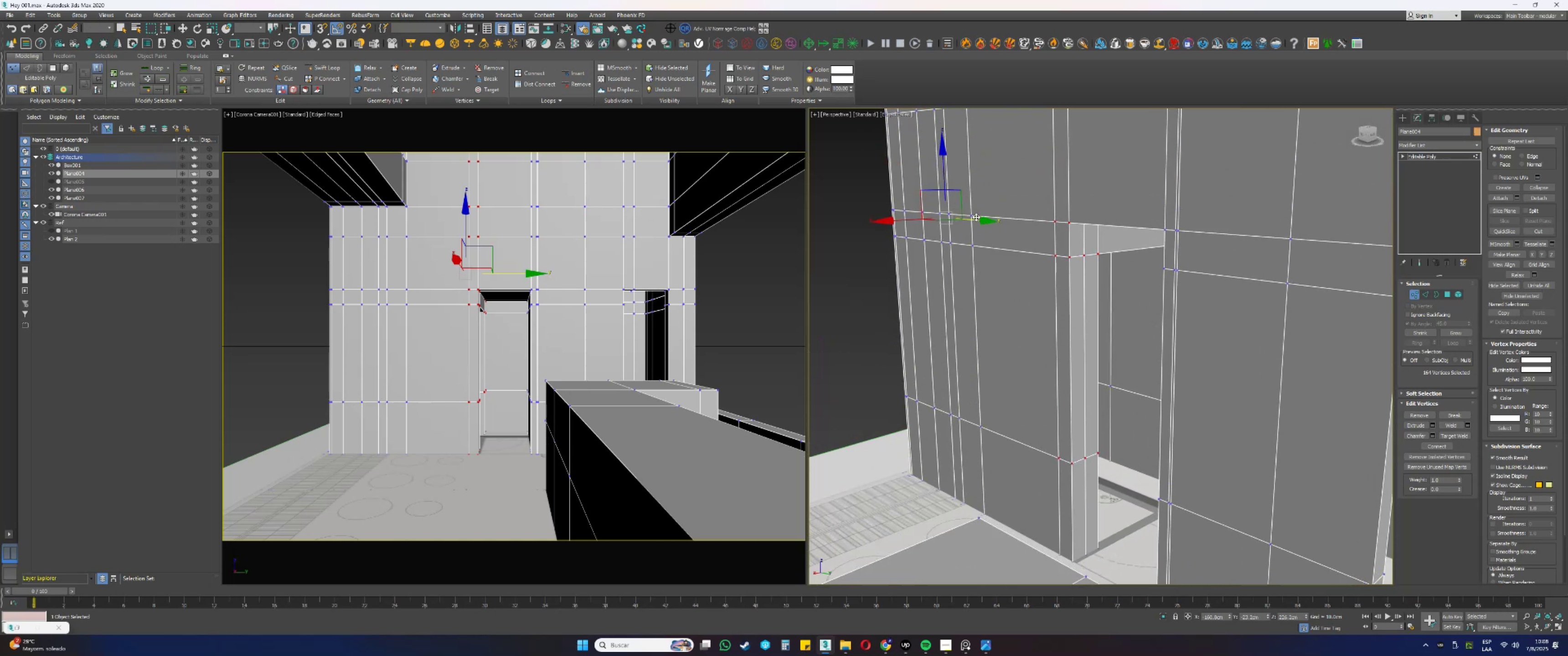 
left_click_drag(start_coordinate=[973, 220], to_coordinate=[975, 220])
 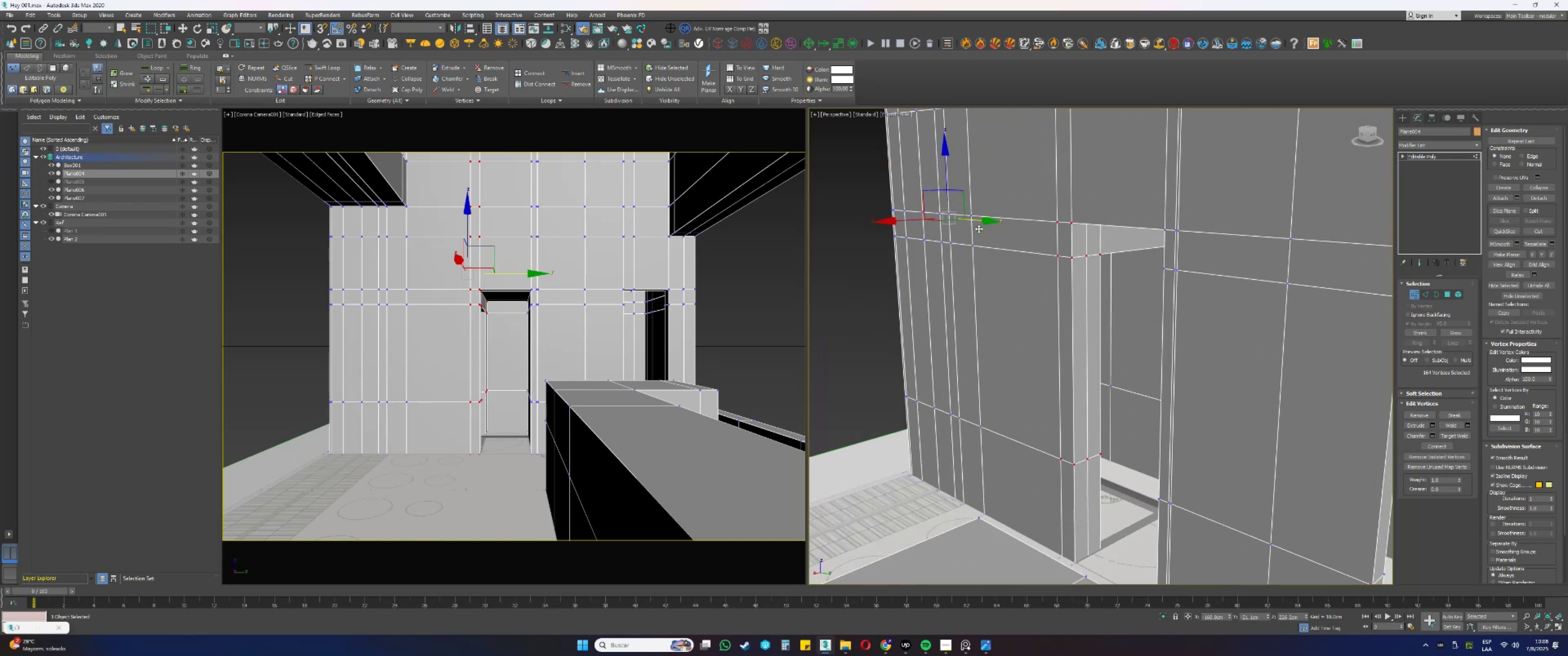 
key(Alt+AltLeft)
 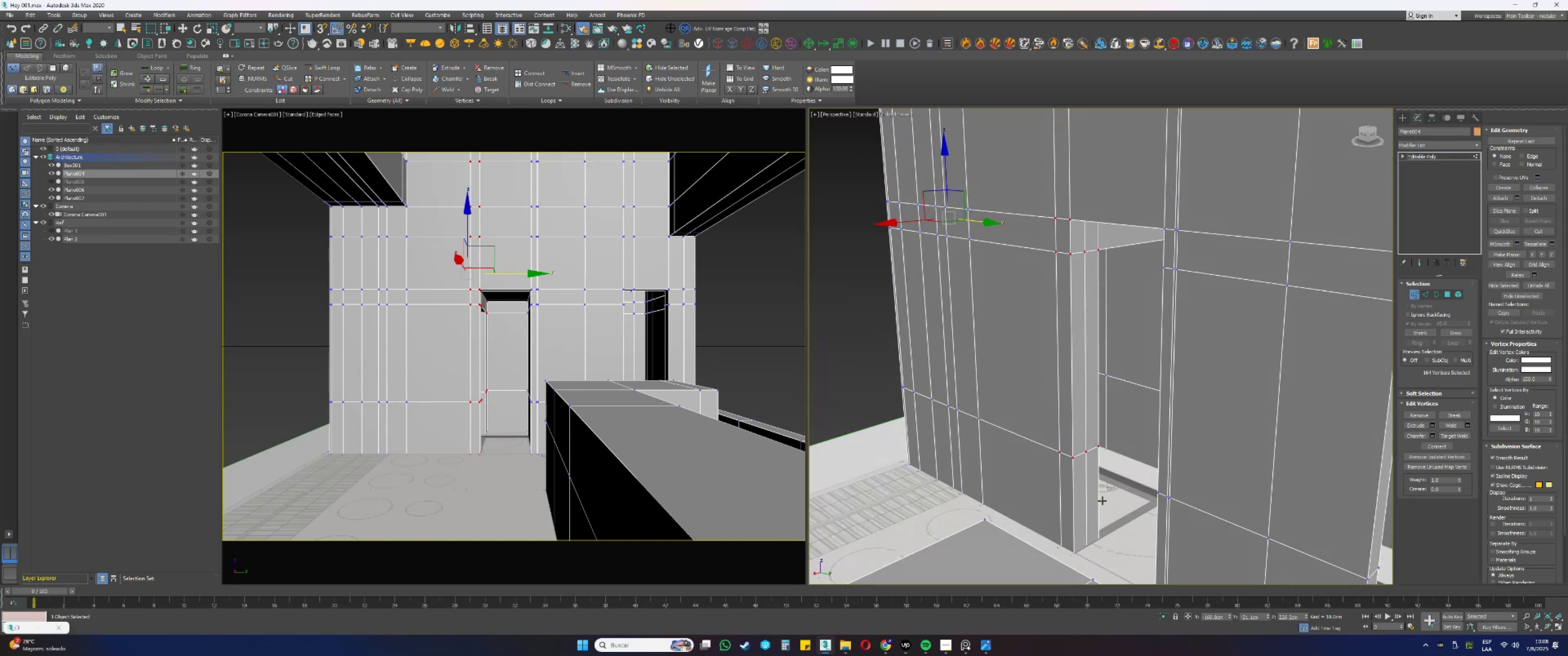 
scroll: coordinate [1107, 541], scroll_direction: up, amount: 3.0
 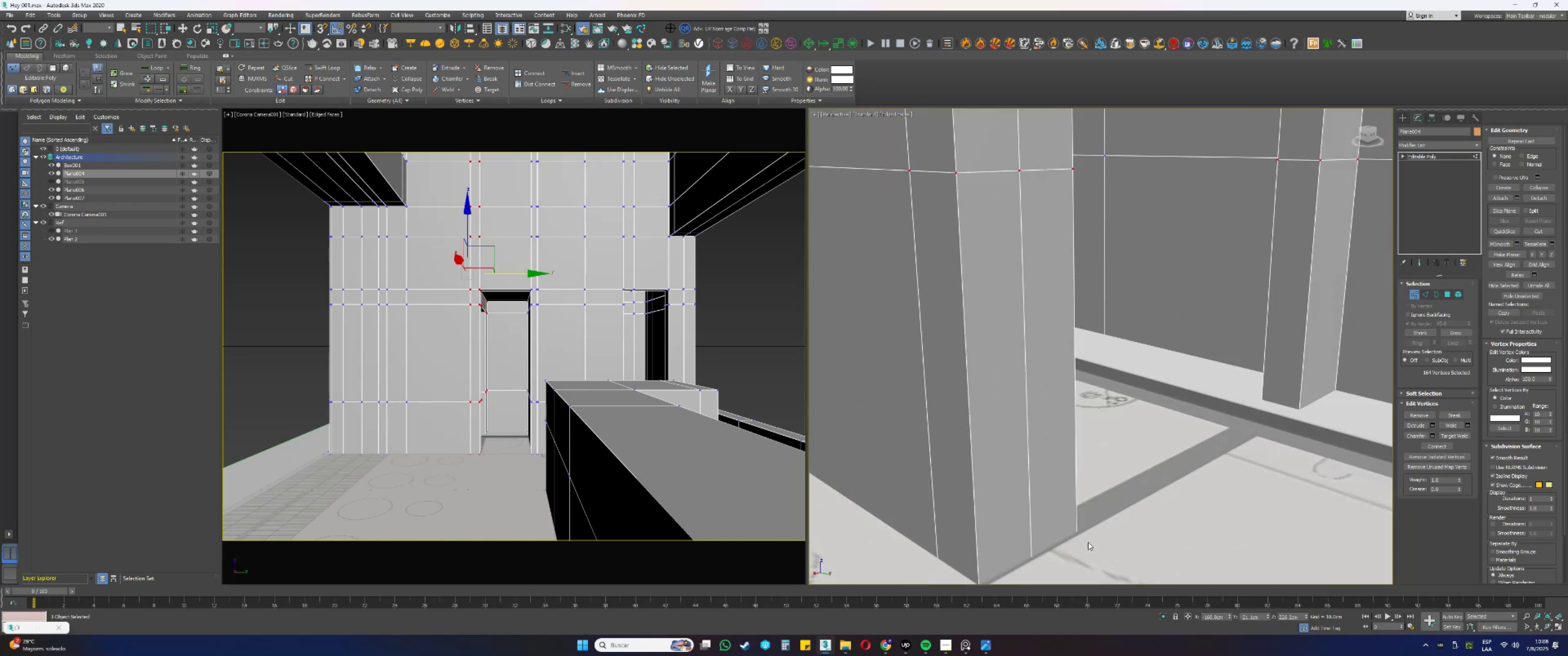 
hold_key(key=AltLeft, duration=0.37)
 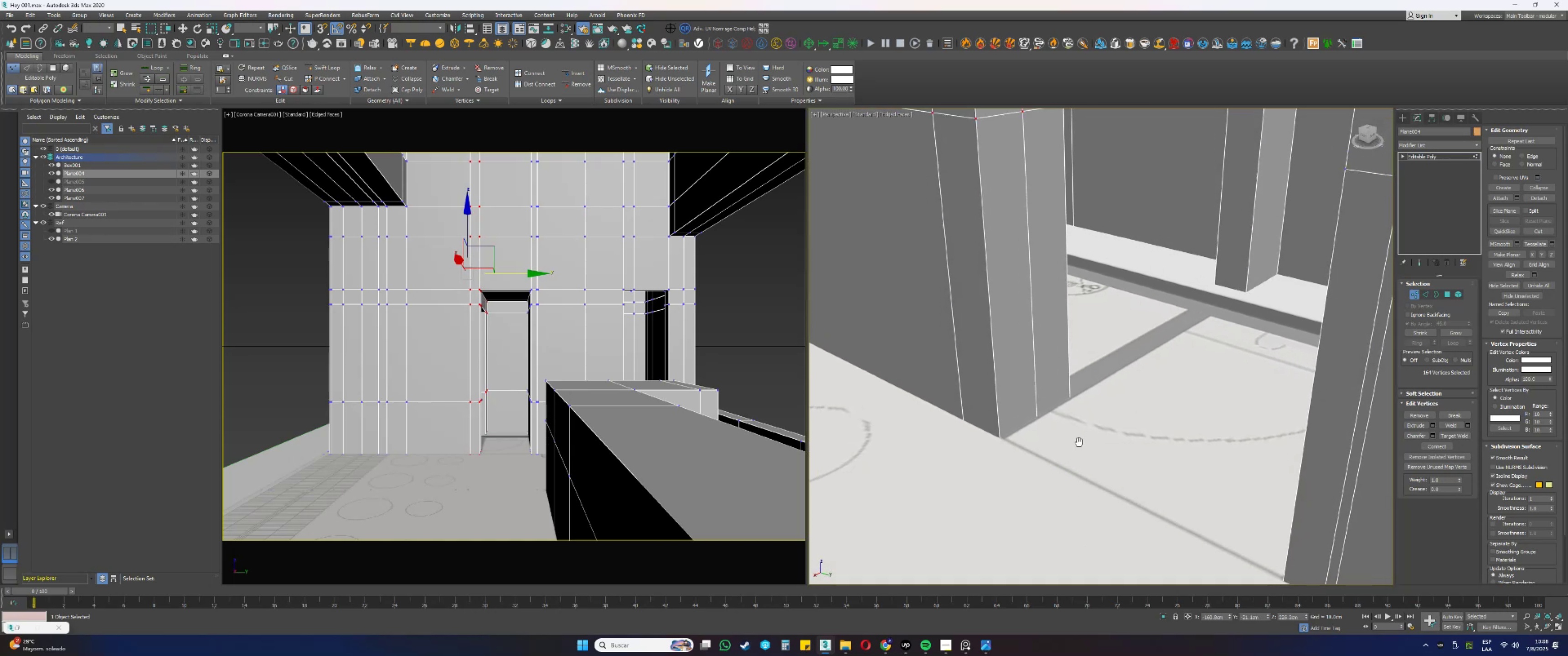 
key(F3)
 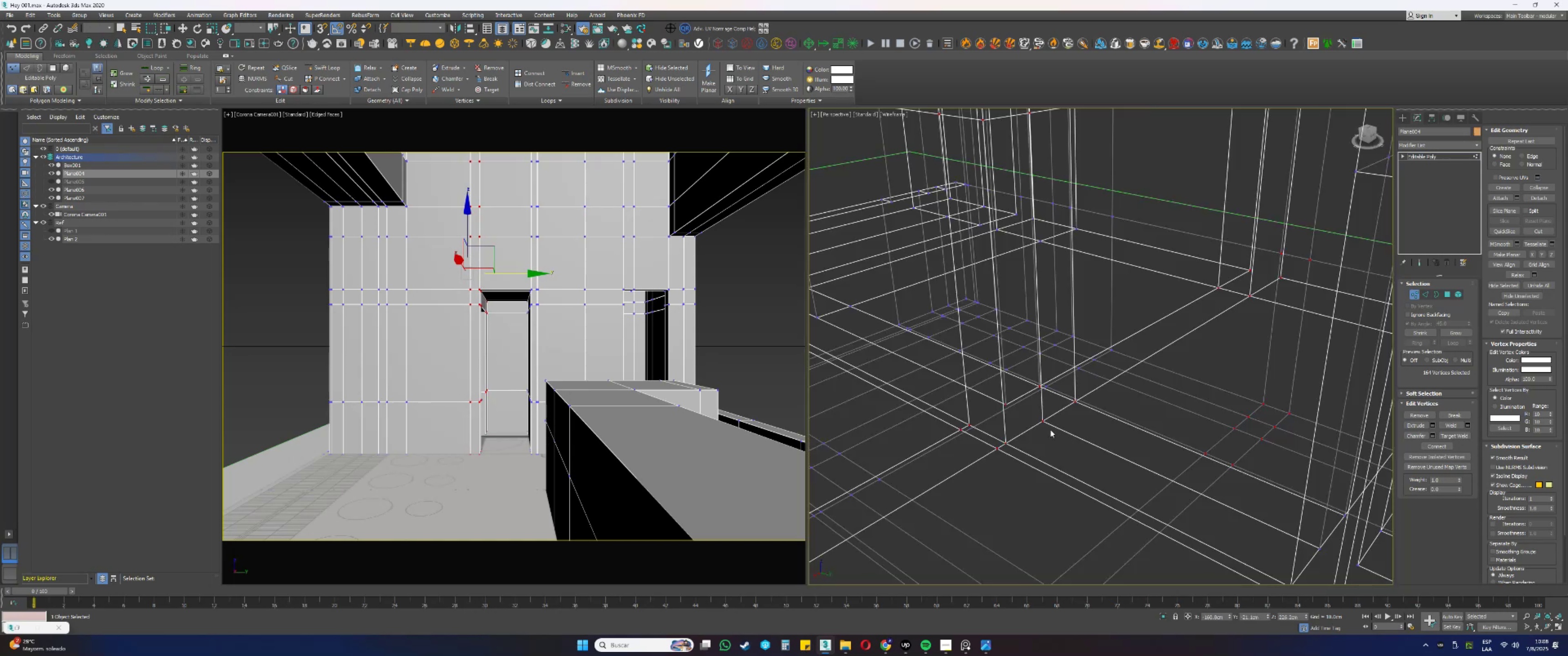 
key(F3)
 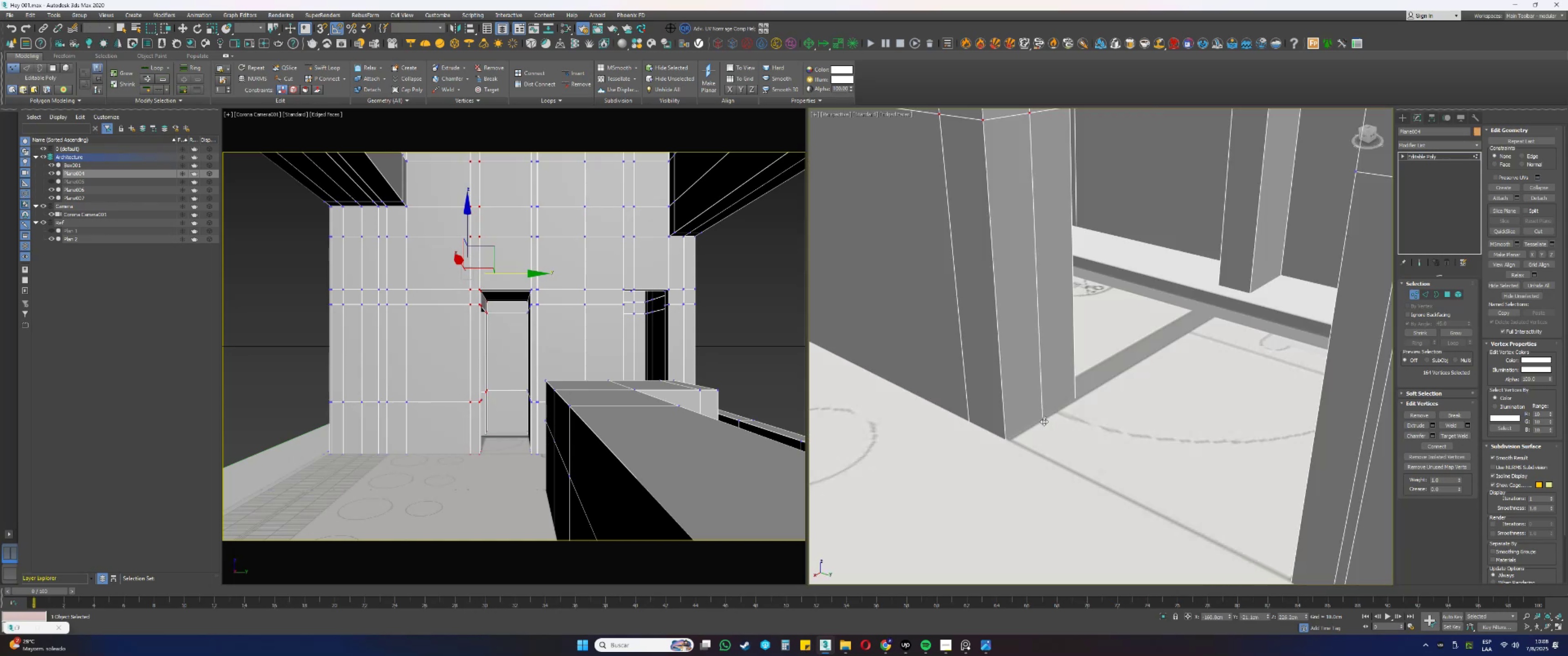 
left_click_drag(start_coordinate=[1043, 421], to_coordinate=[1056, 426])
 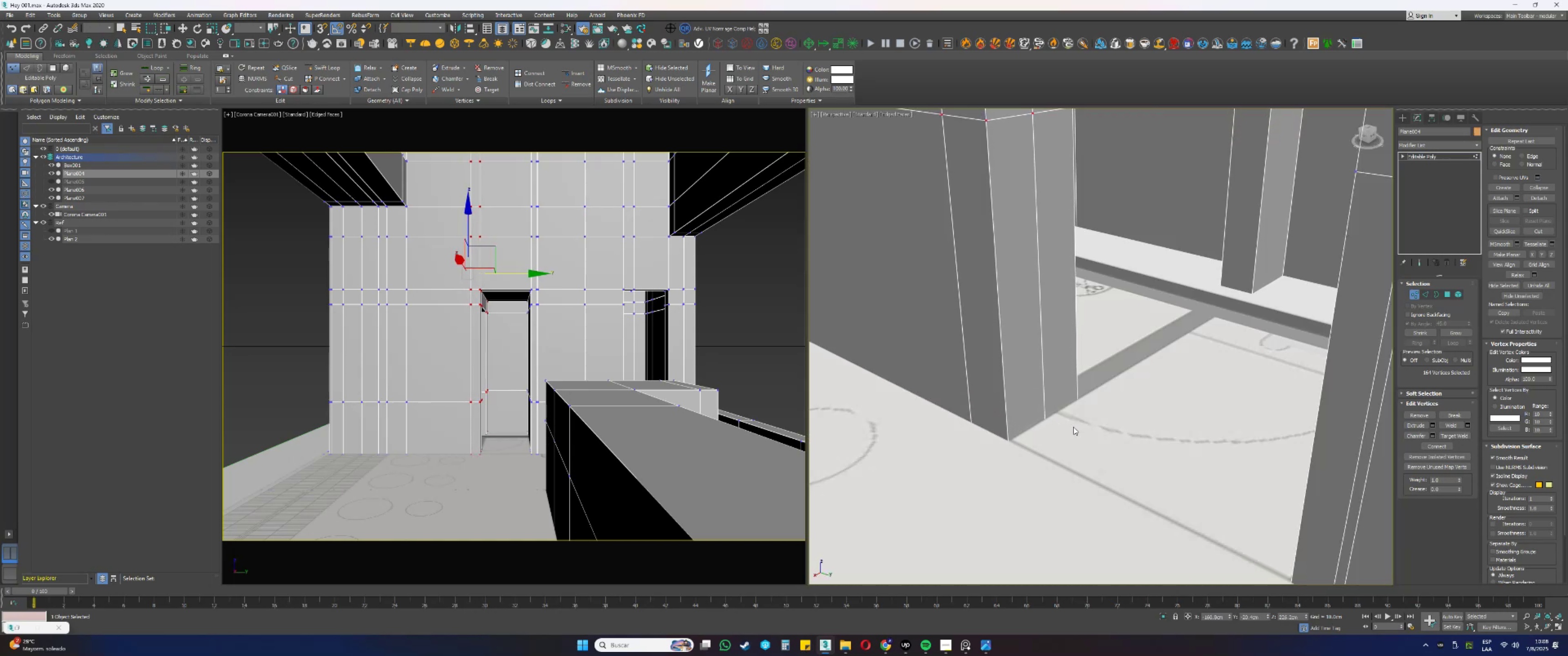 
scroll: coordinate [1073, 427], scroll_direction: down, amount: 7.0
 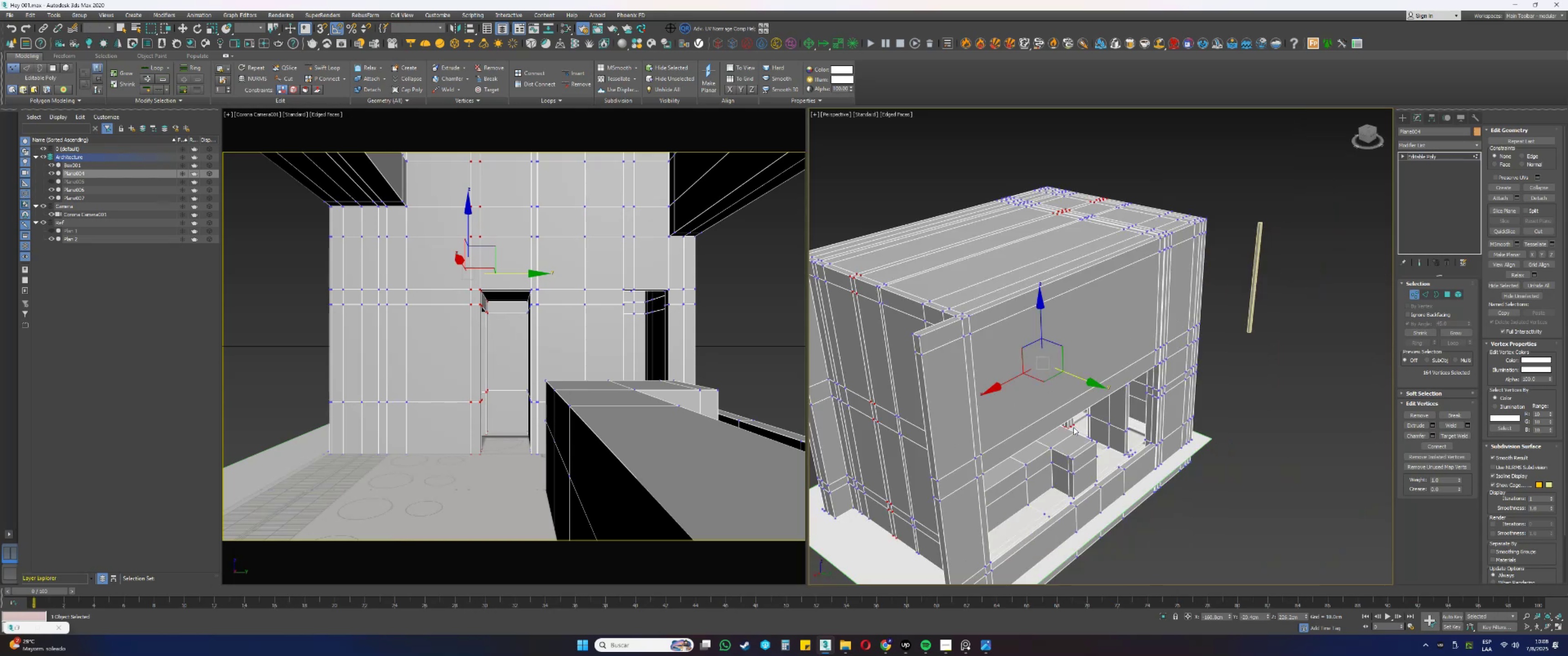 
hold_key(key=AltLeft, duration=0.5)
 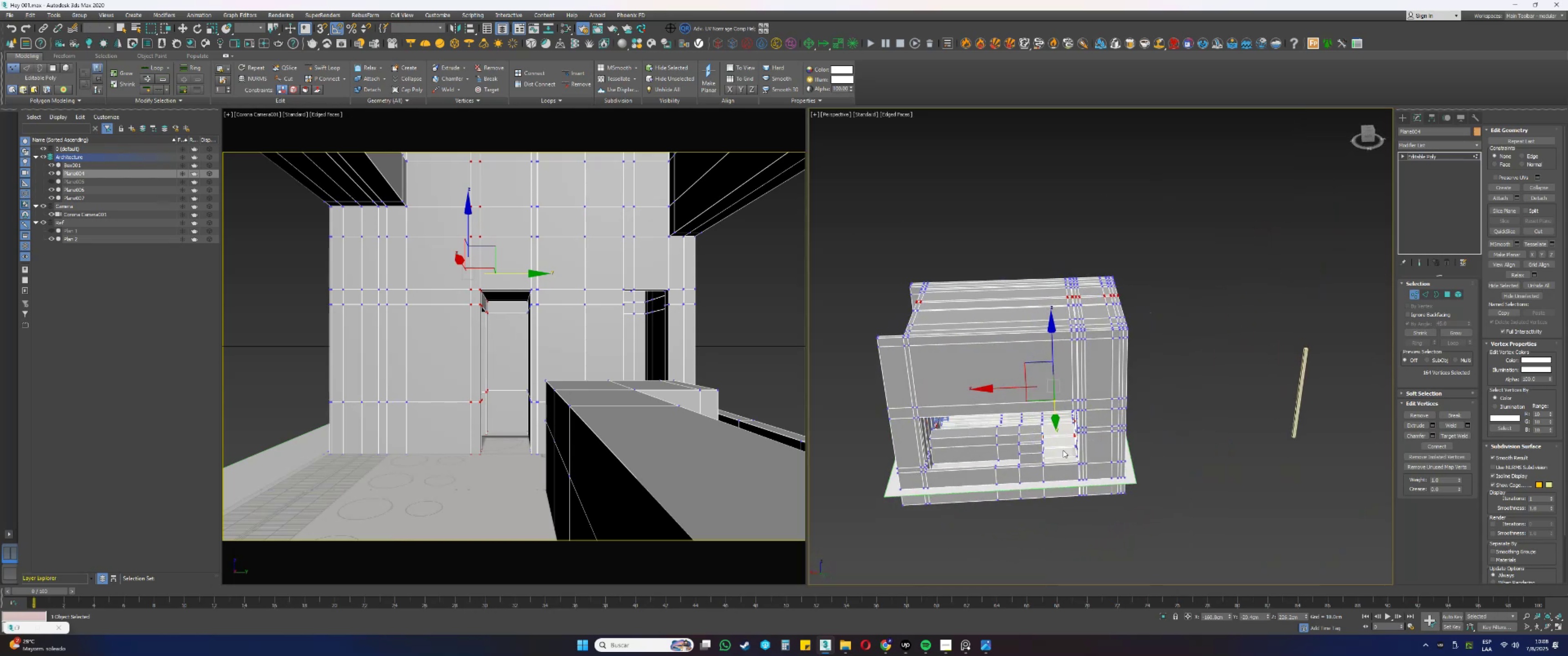 
key(Alt+AltLeft)
 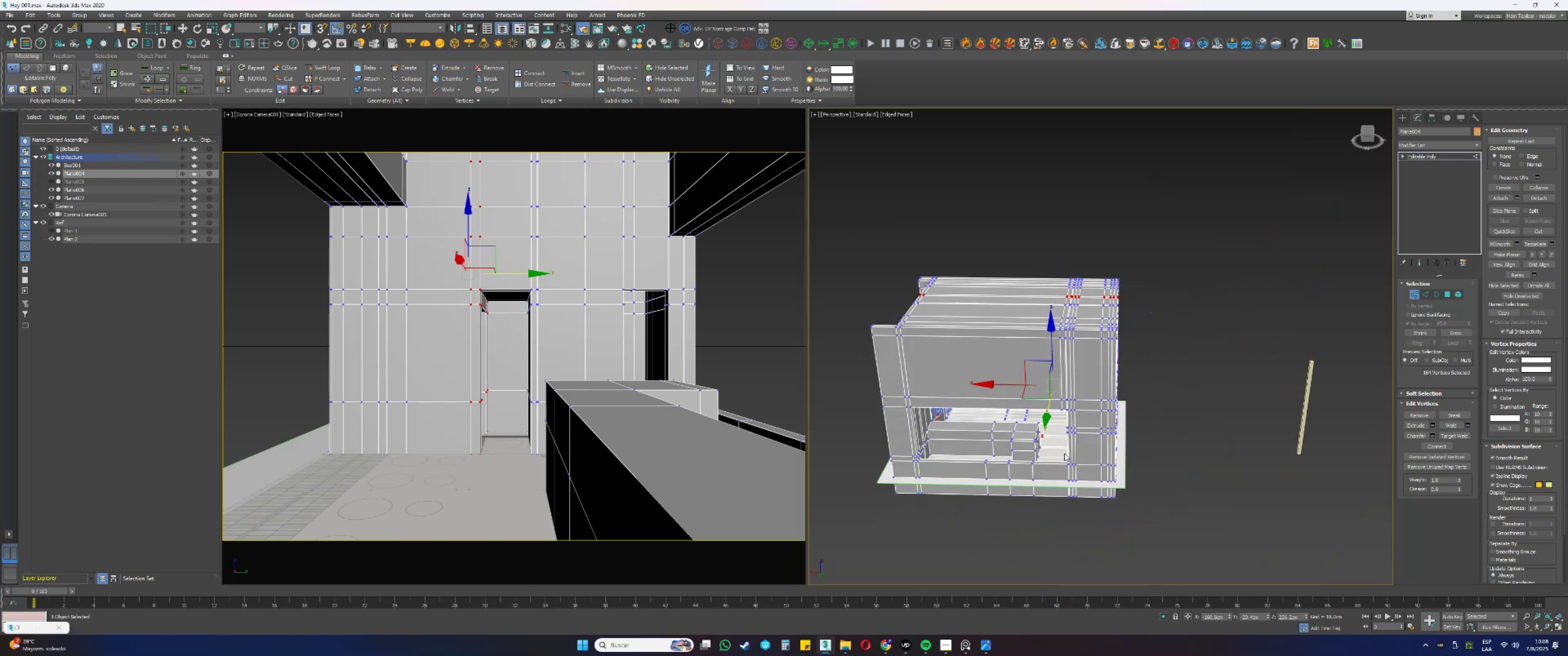 
key(F3)
 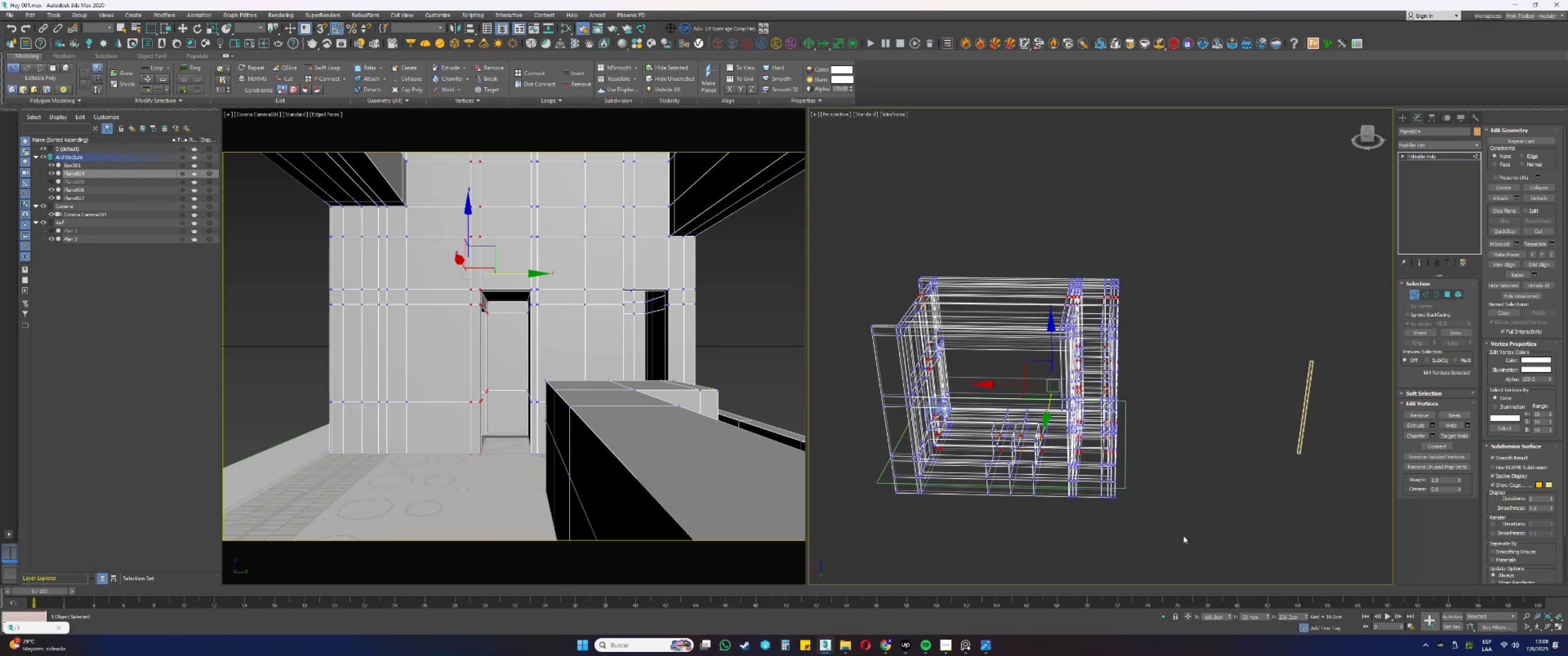 
hold_key(key=AltLeft, duration=0.51)
 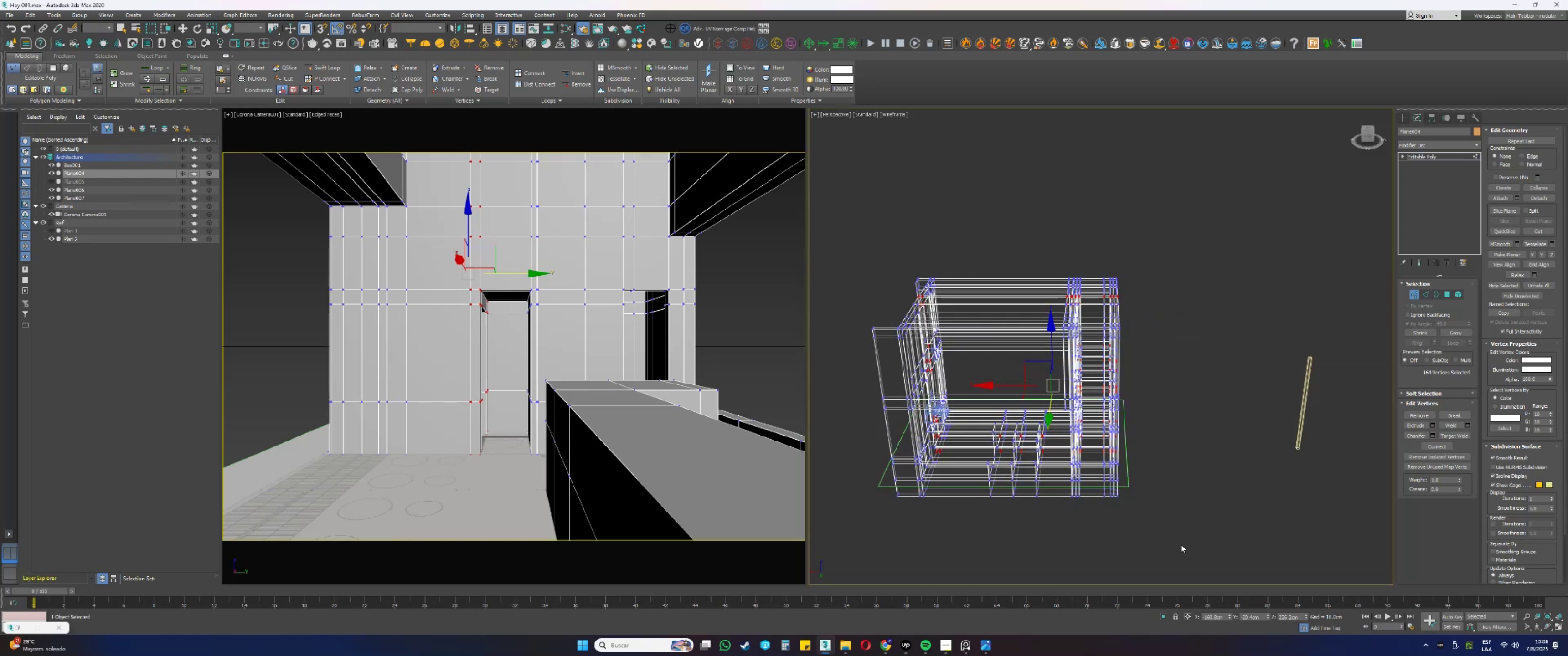 
left_click_drag(start_coordinate=[1184, 547], to_coordinate=[1091, 237])
 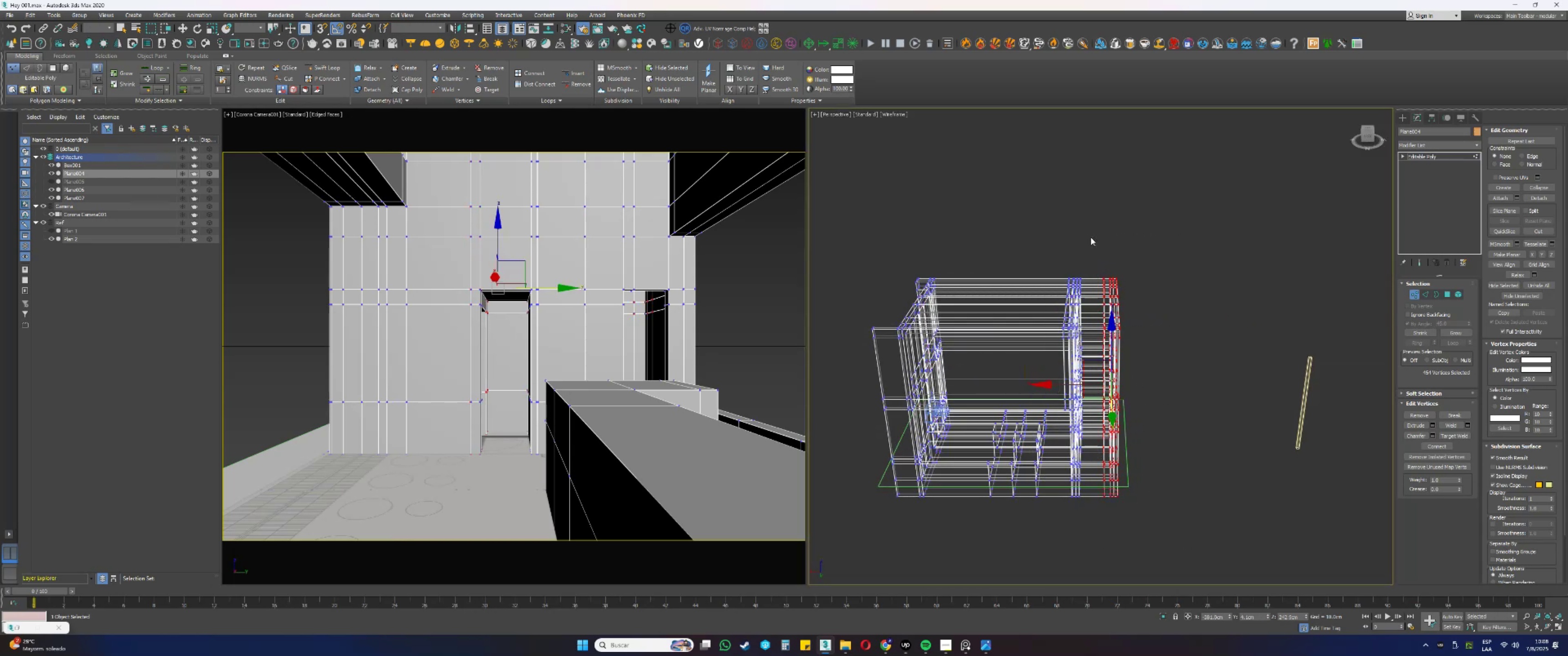 
key(F3)
 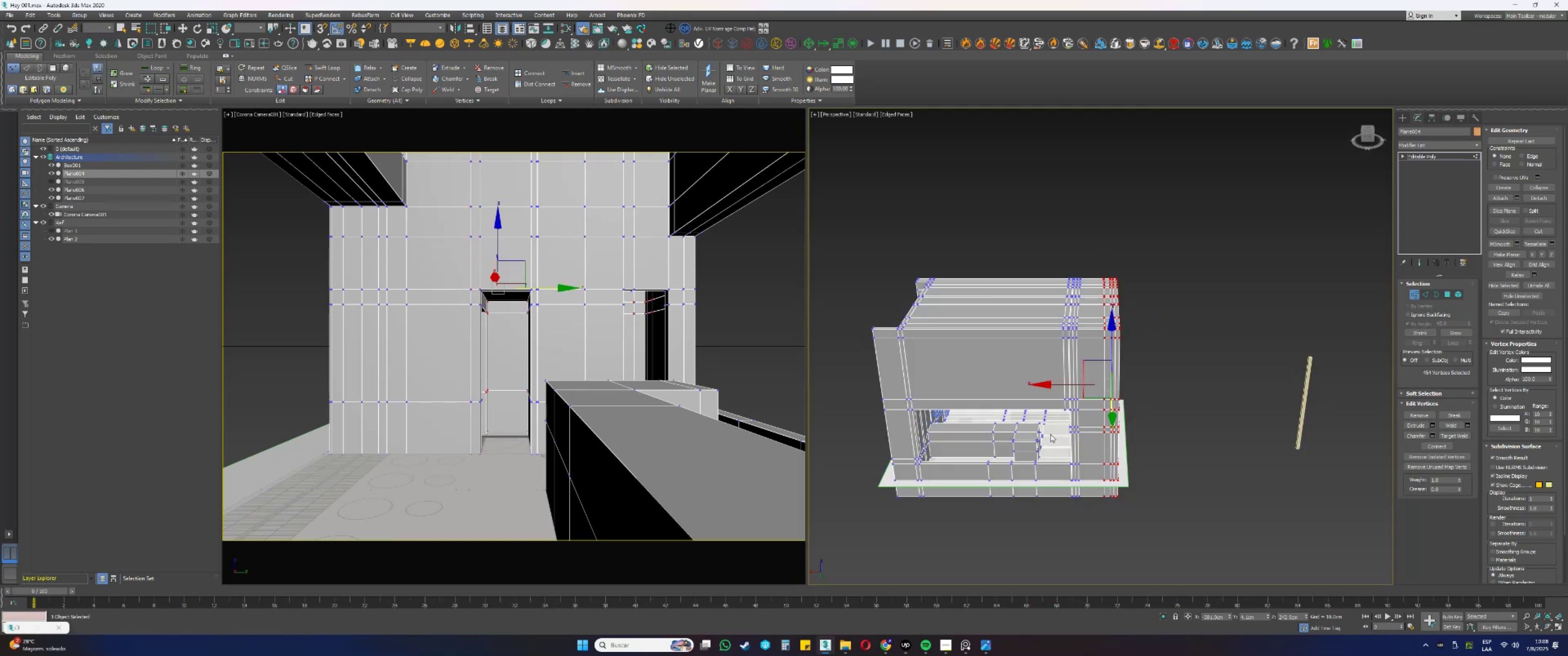 
scroll: coordinate [1046, 446], scroll_direction: up, amount: 1.0
 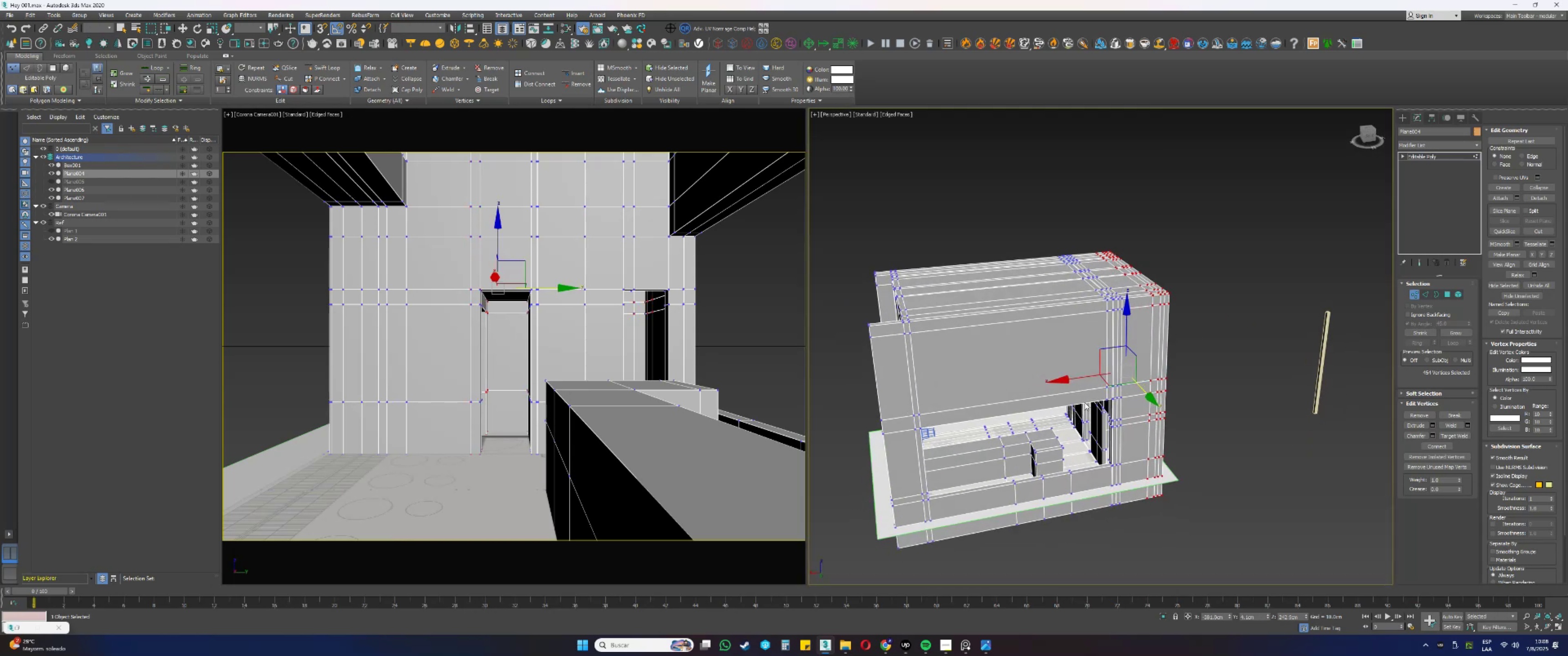 
hold_key(key=AltLeft, duration=0.34)
 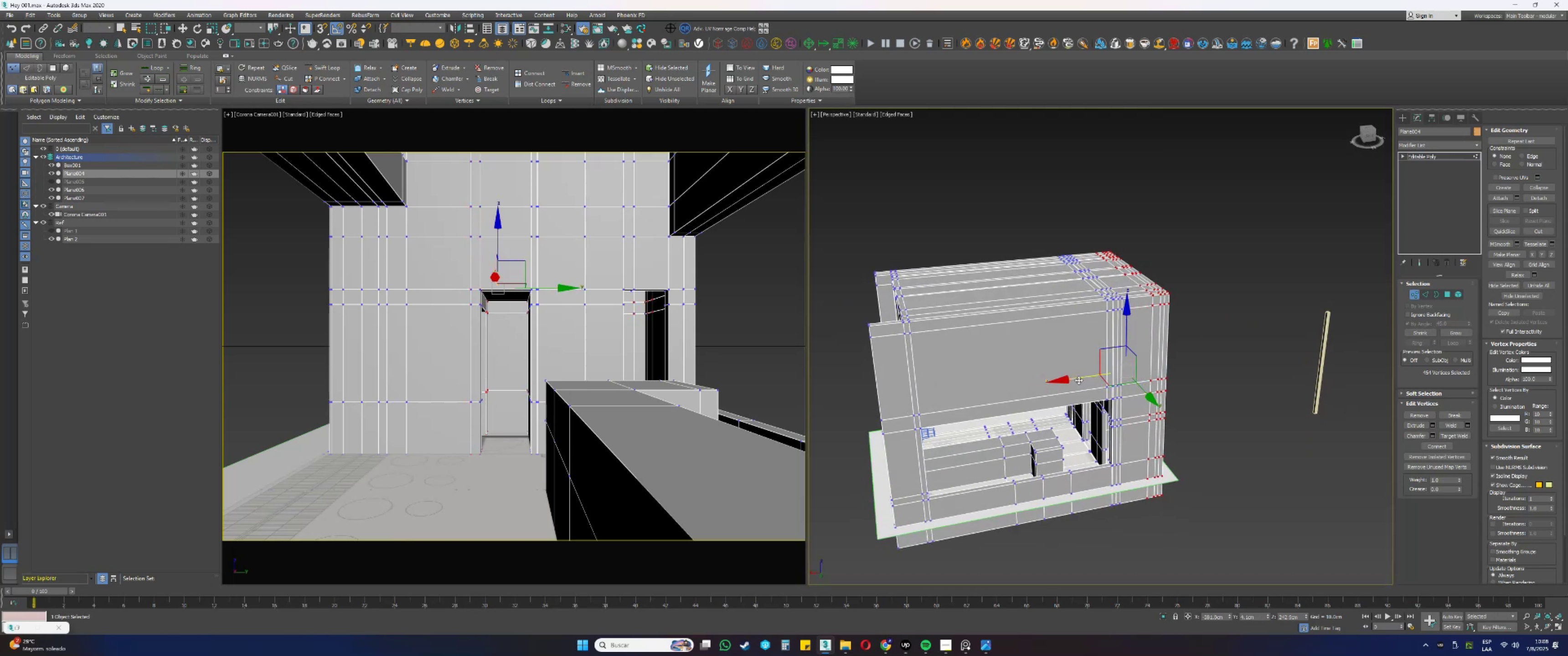 
left_click_drag(start_coordinate=[1076, 379], to_coordinate=[1057, 379])
 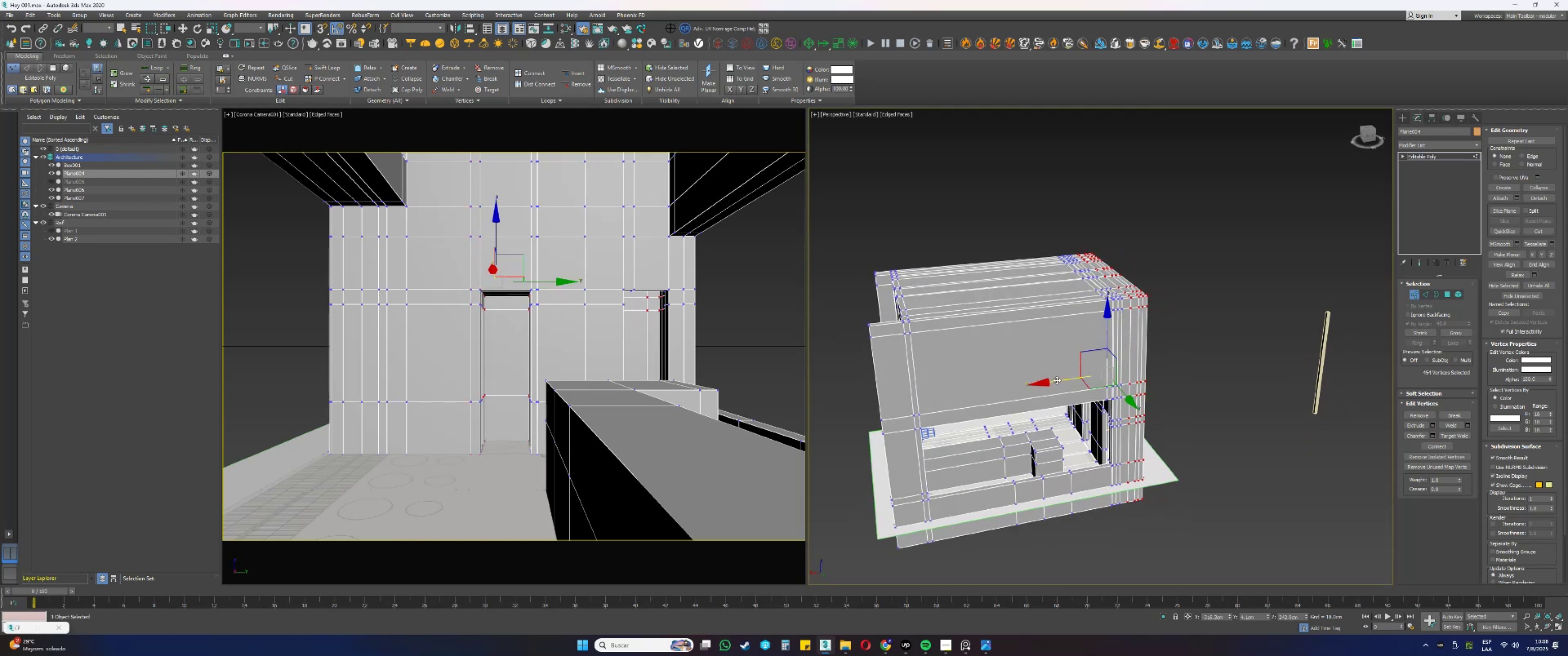 
hold_key(key=AltLeft, duration=0.64)
 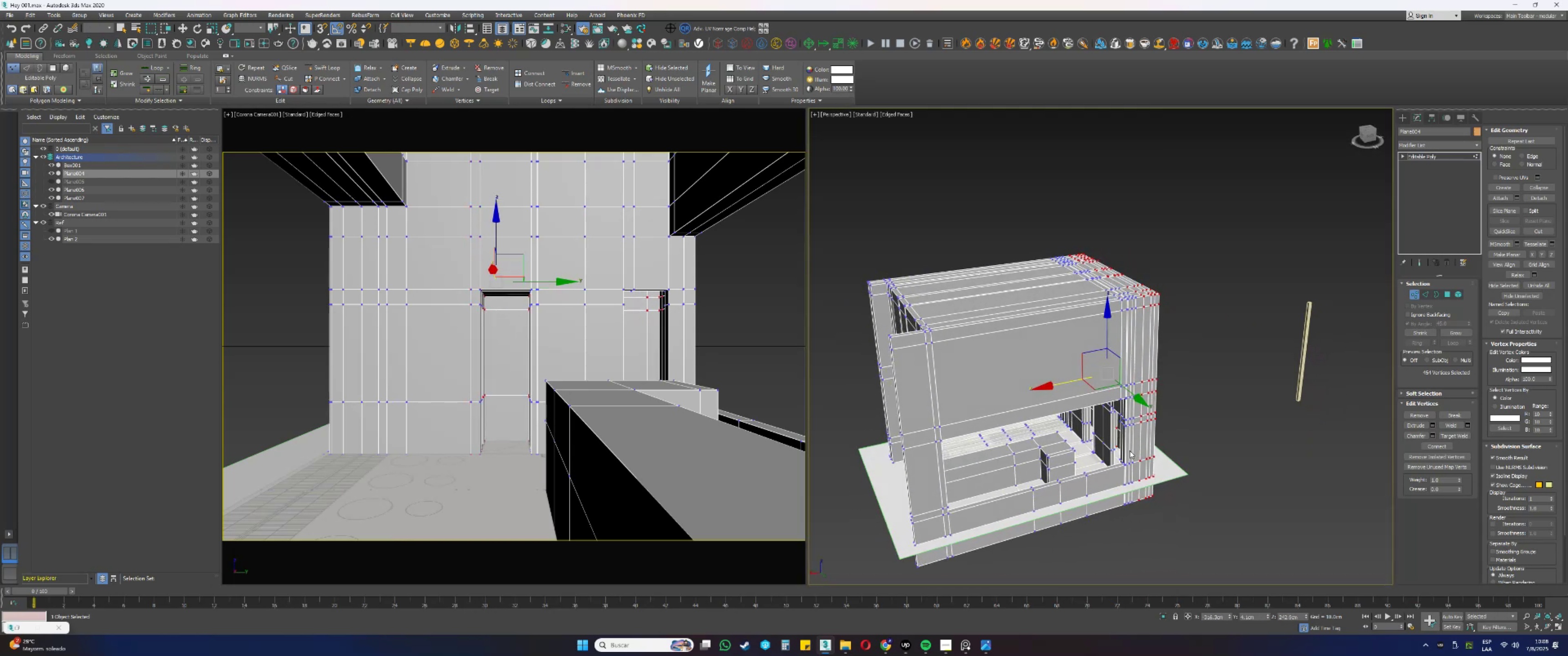 
scroll: coordinate [1127, 451], scroll_direction: up, amount: 2.0
 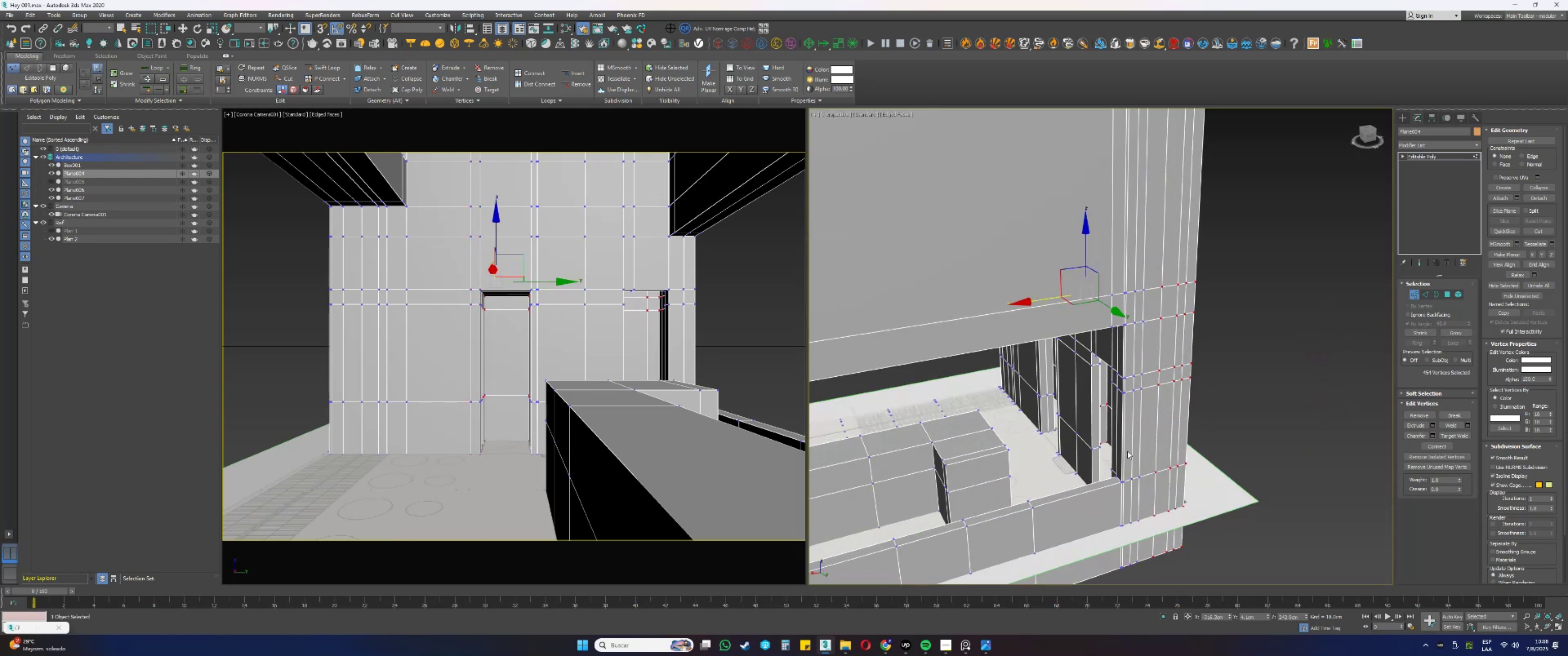 
key(Control+ControlLeft)
 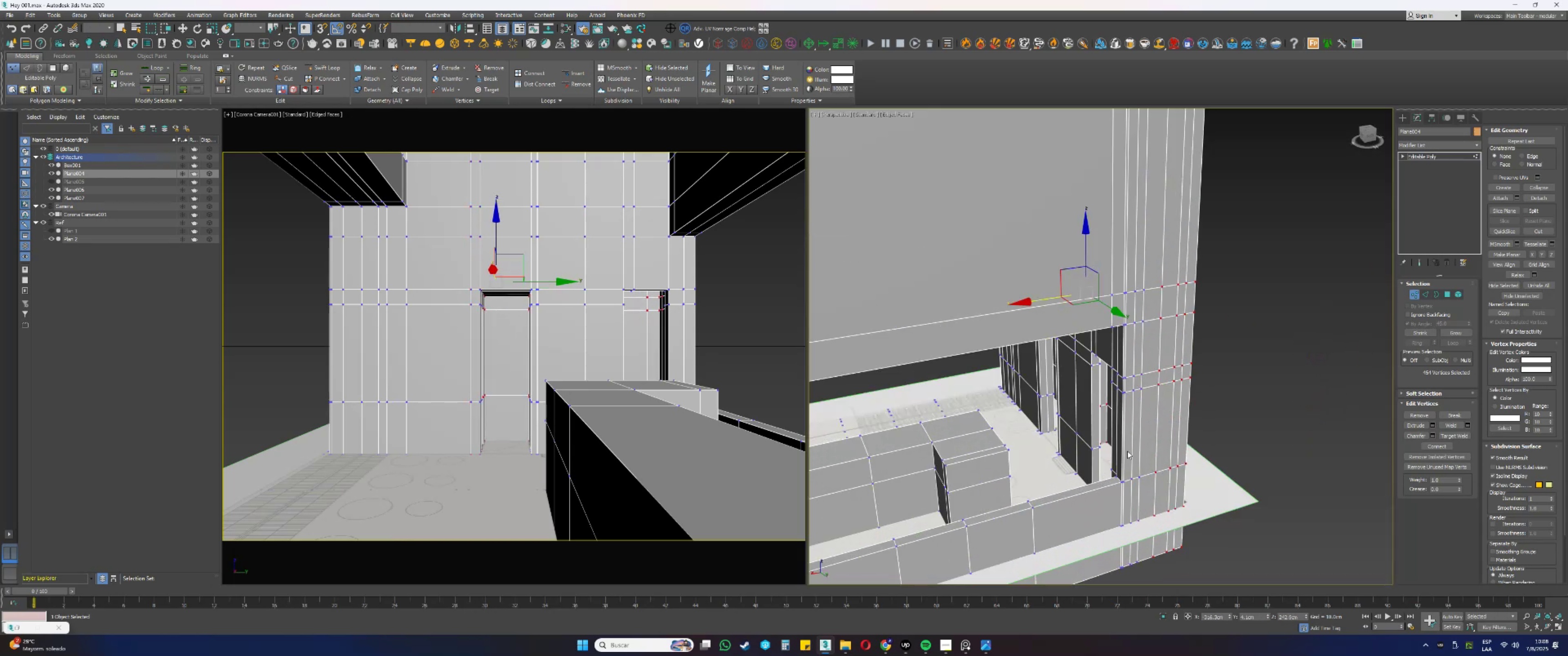 
key(Control+Z)
 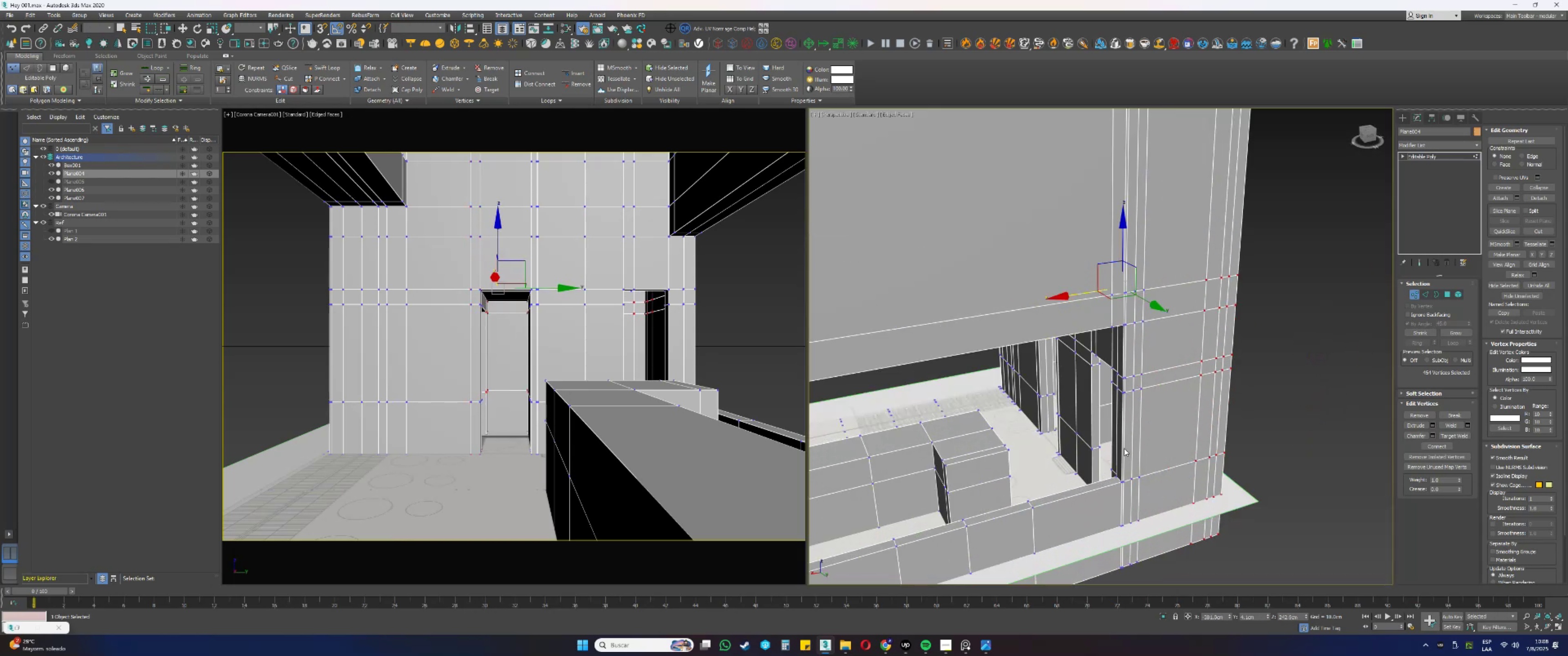 
key(Alt+AltLeft)
 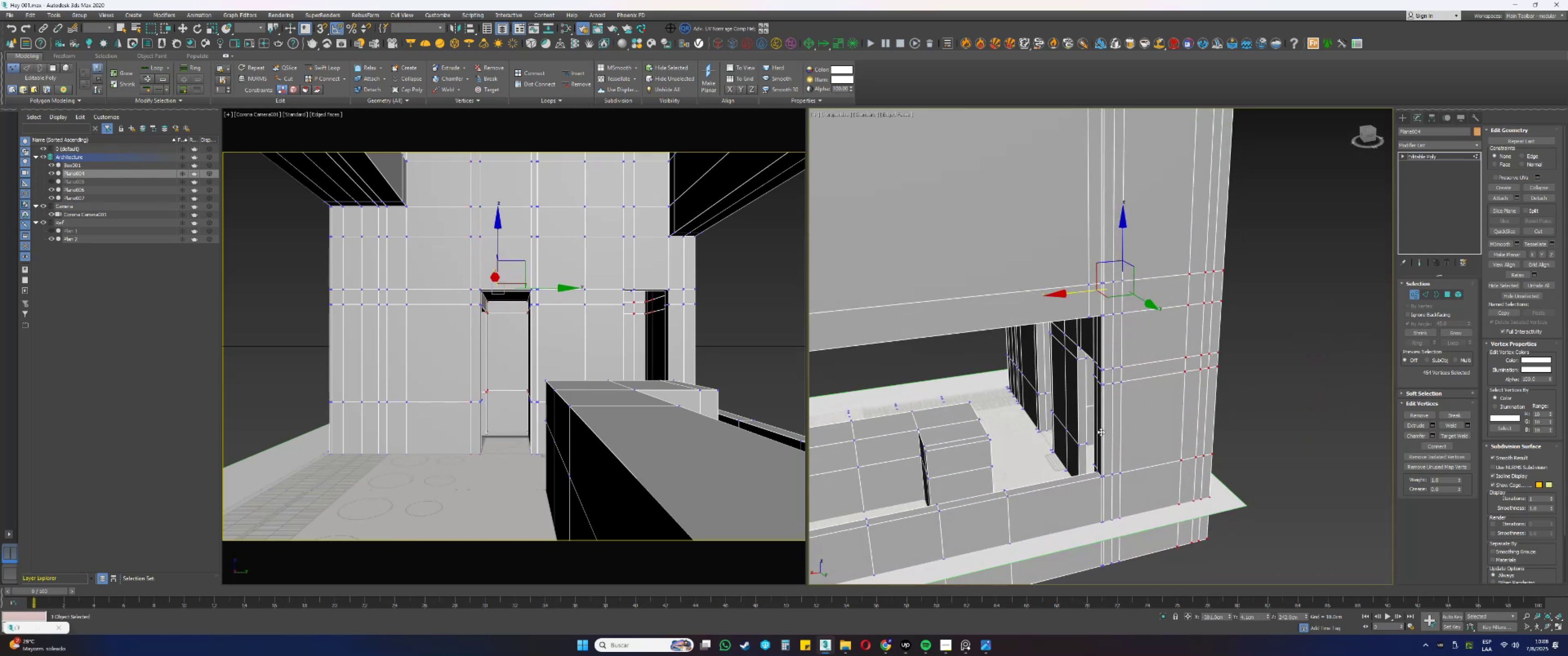 
scroll: coordinate [1092, 417], scroll_direction: up, amount: 1.0
 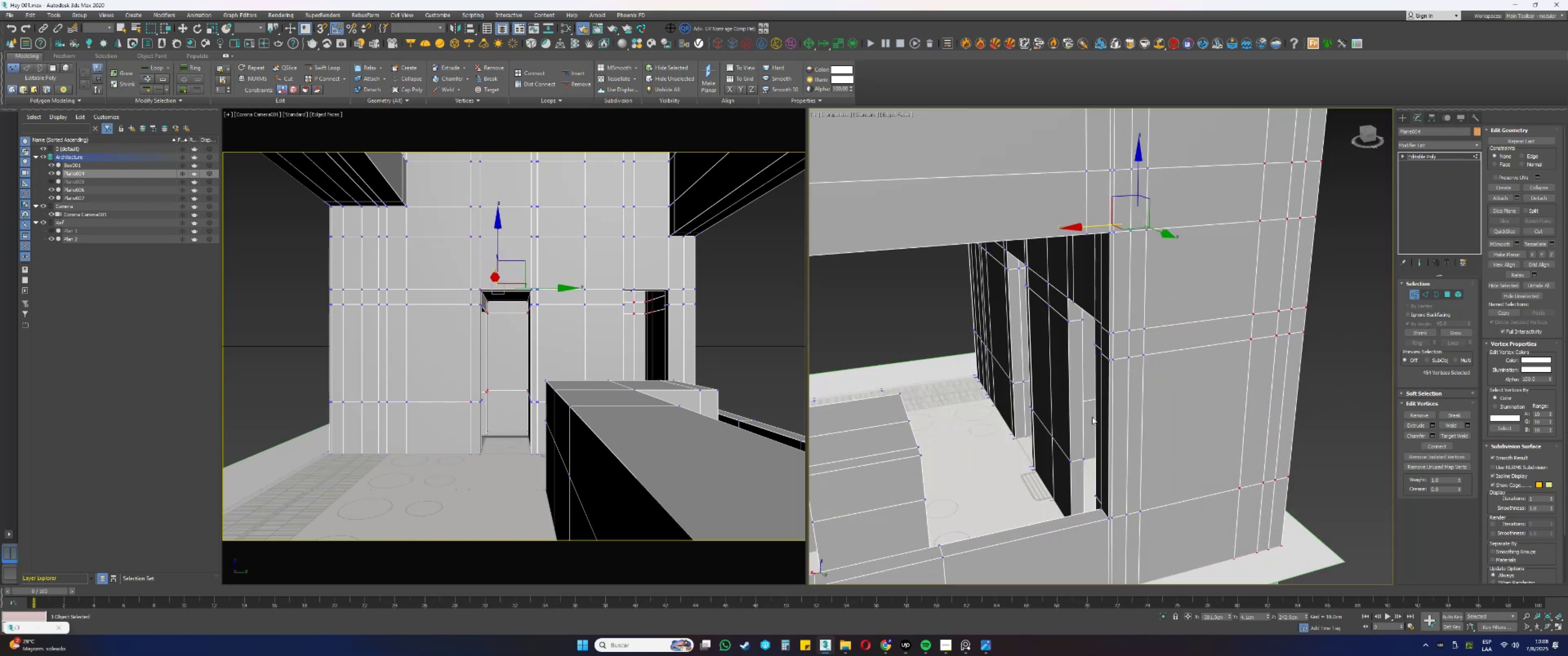 
key(Alt+AltLeft)
 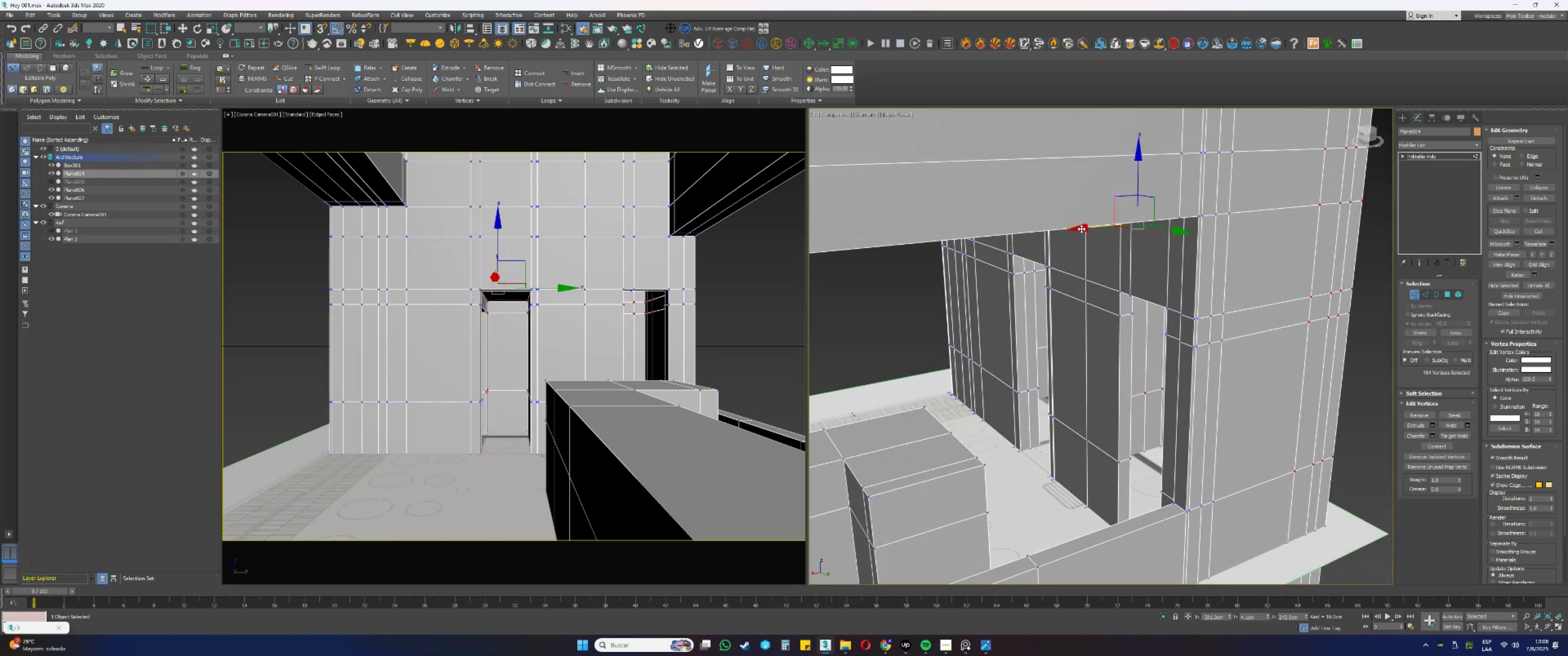 
left_click_drag(start_coordinate=[1083, 229], to_coordinate=[1074, 230])
 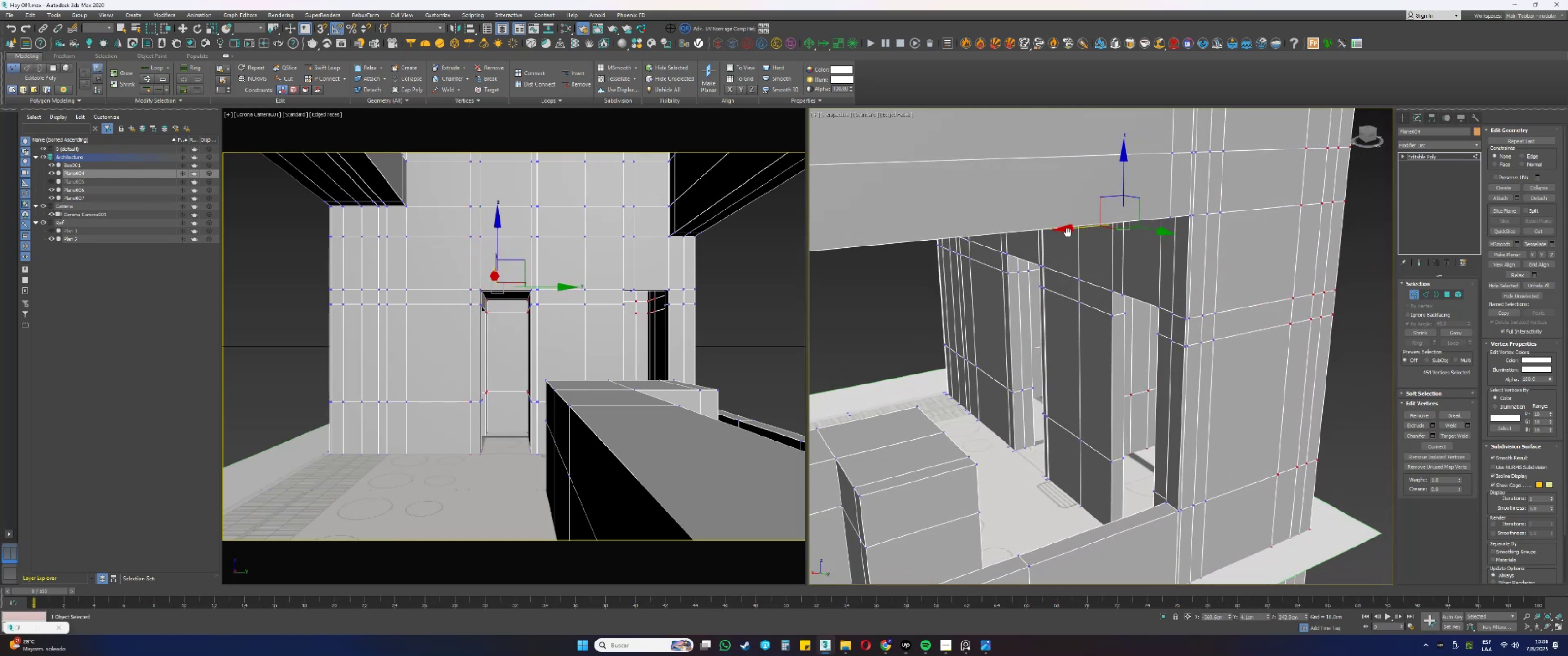 
hold_key(key=AltLeft, duration=0.58)
 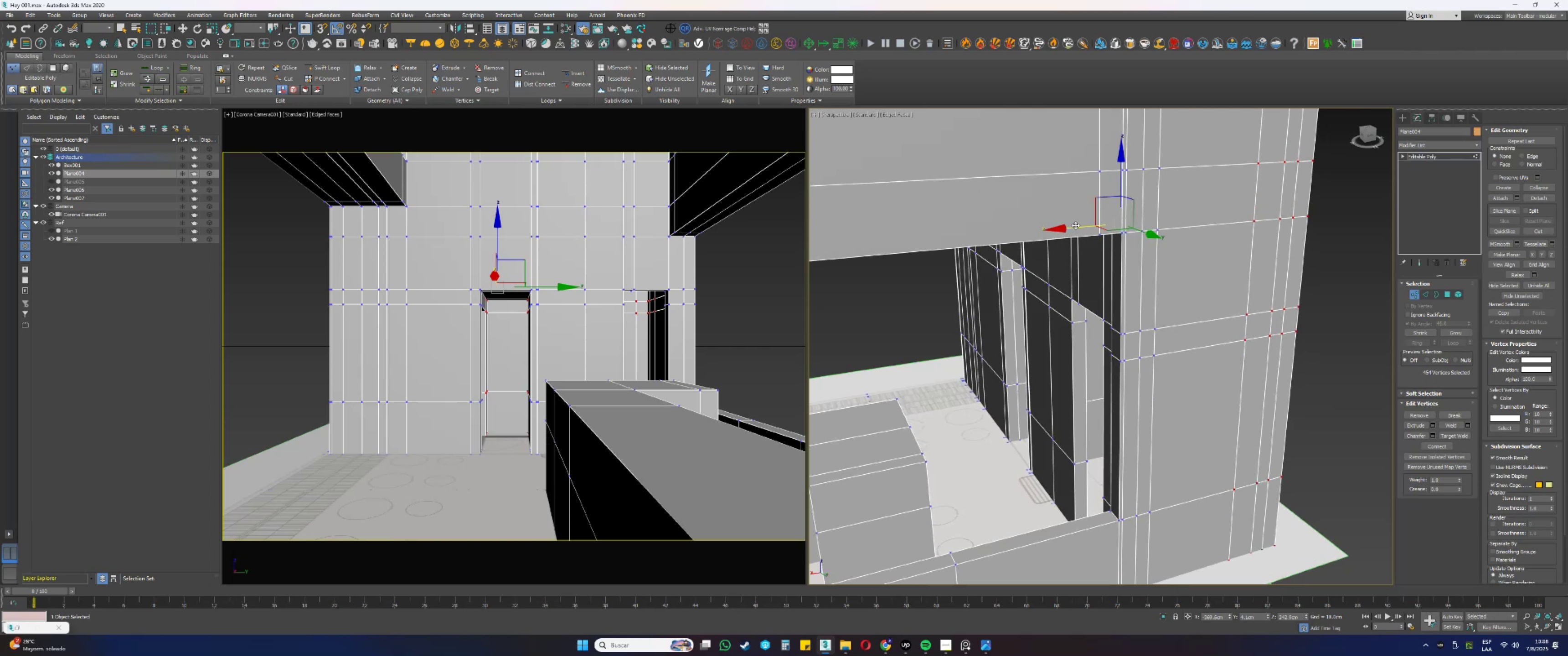 
left_click_drag(start_coordinate=[1075, 227], to_coordinate=[1068, 229])
 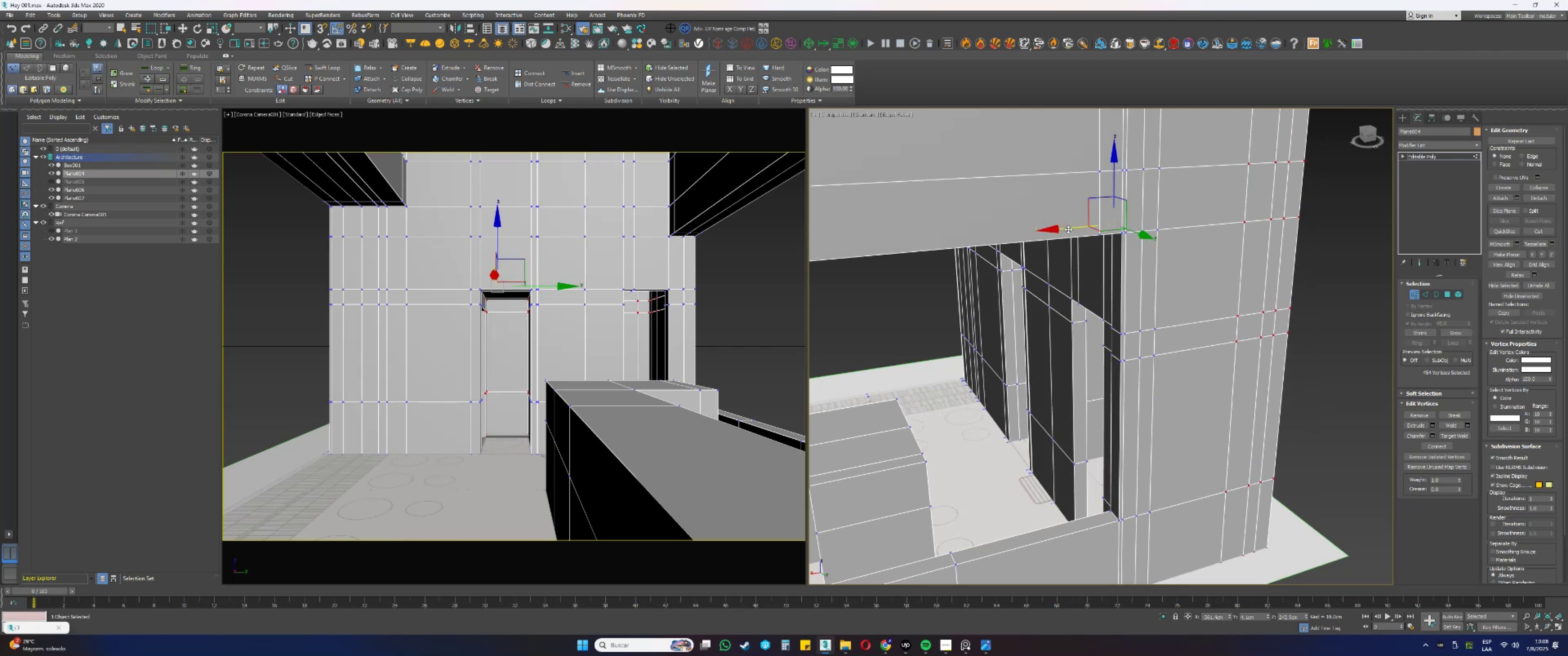 
type([F3]tz)
 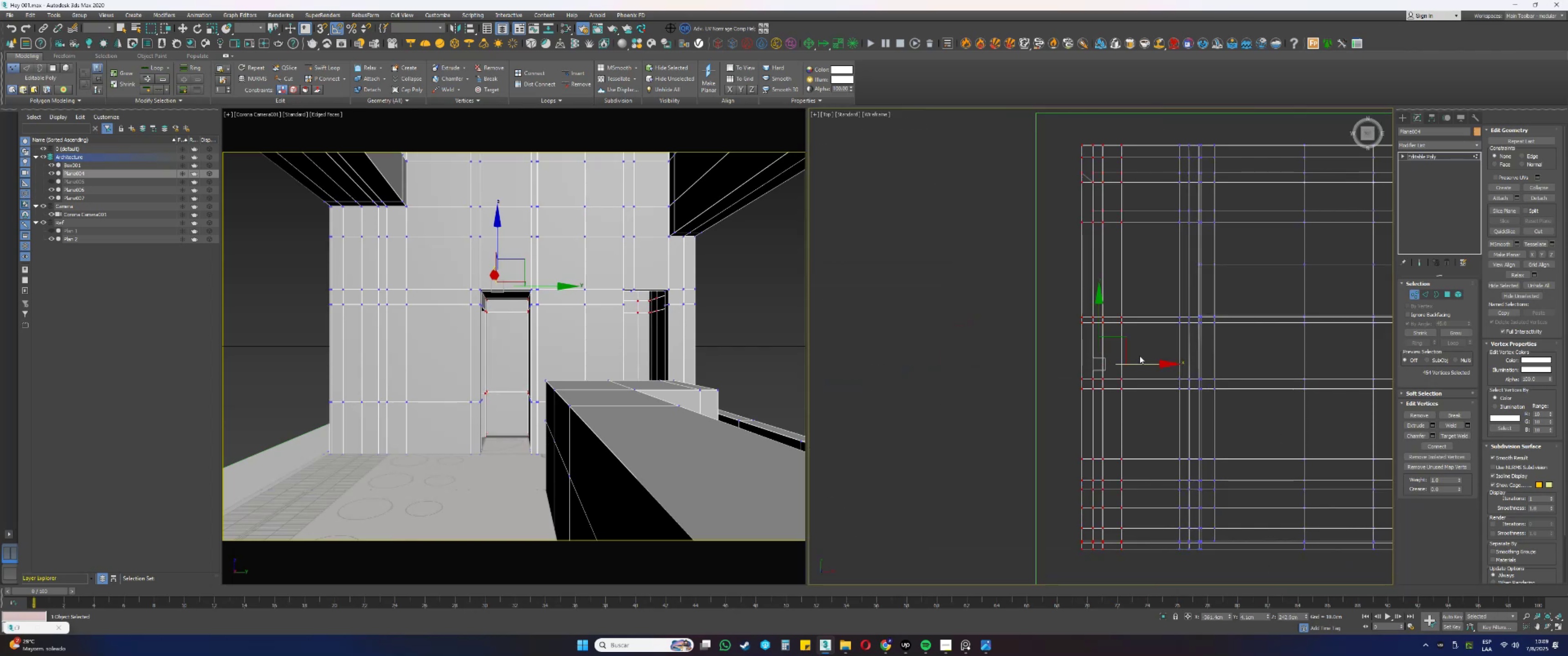 
left_click_drag(start_coordinate=[1140, 364], to_coordinate=[1189, 364])
 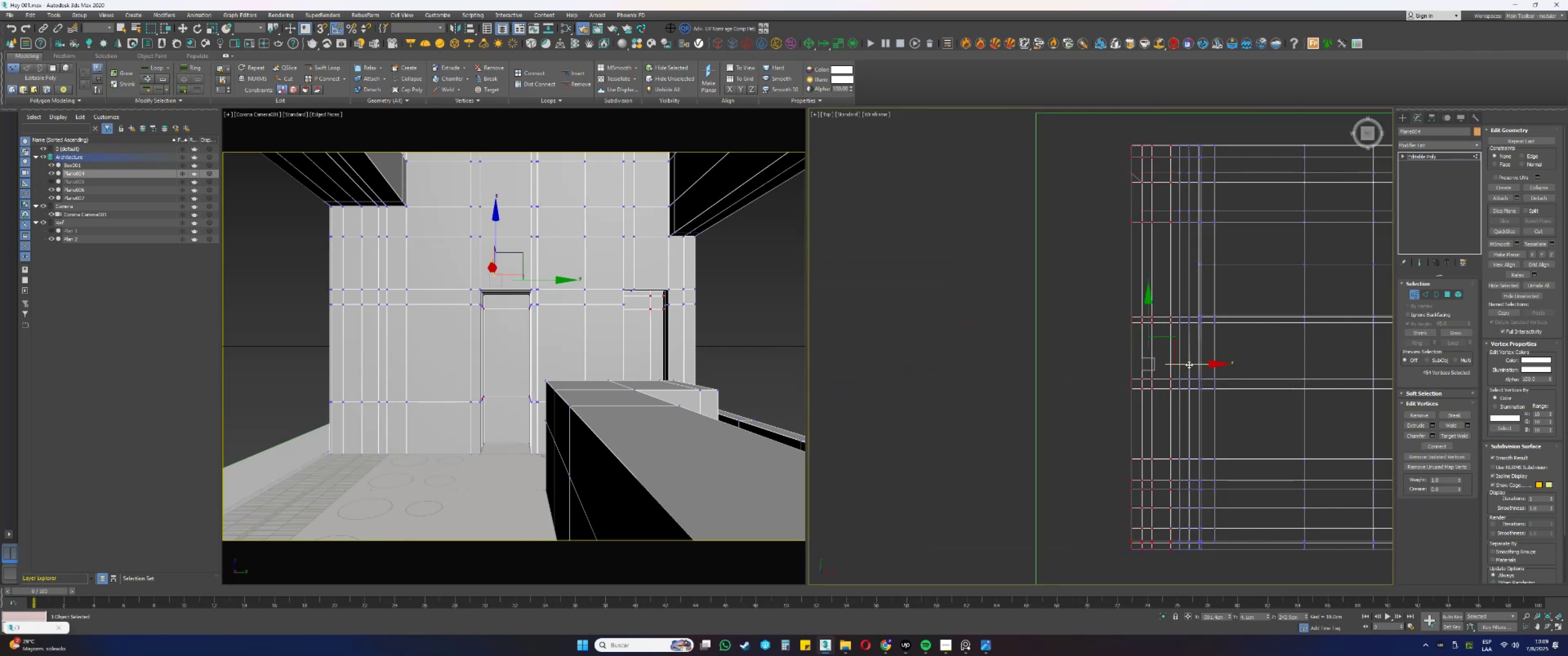 
key(F3)
 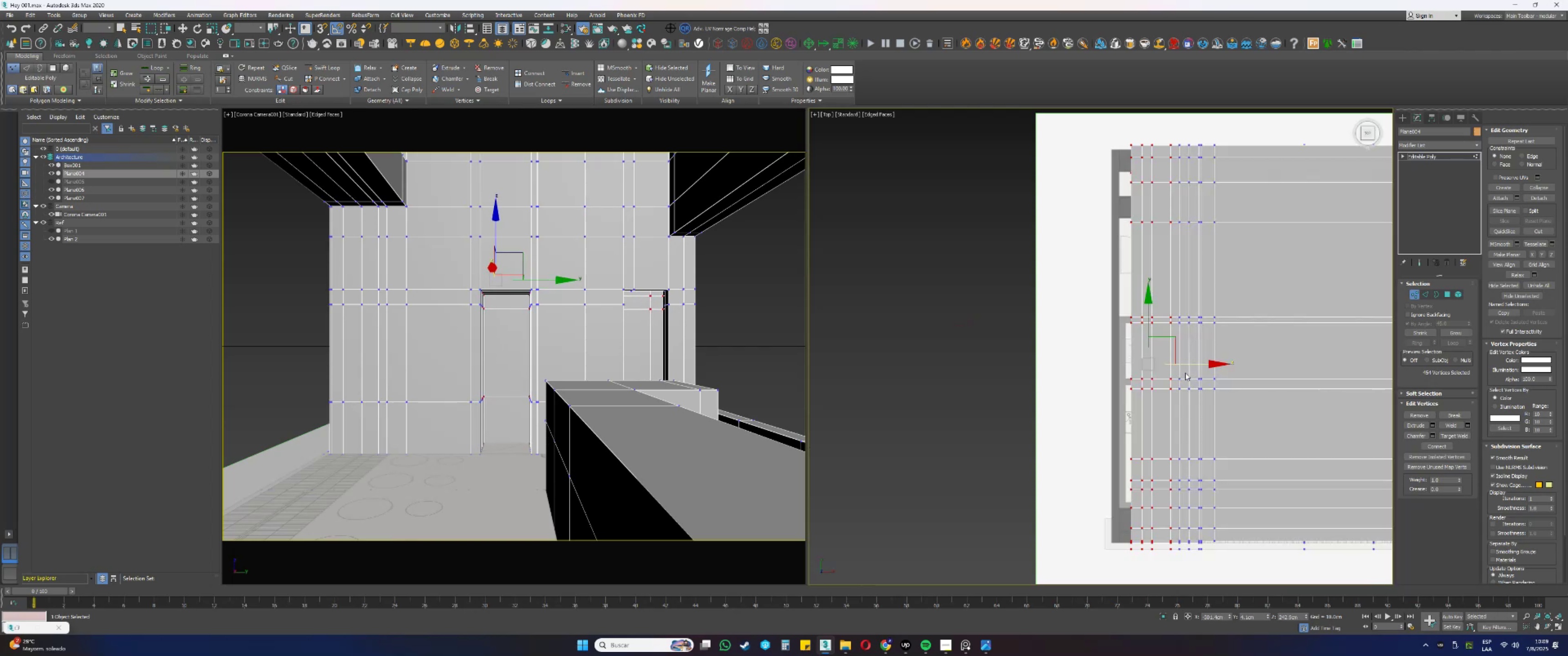 
hold_key(key=AltLeft, duration=0.49)
 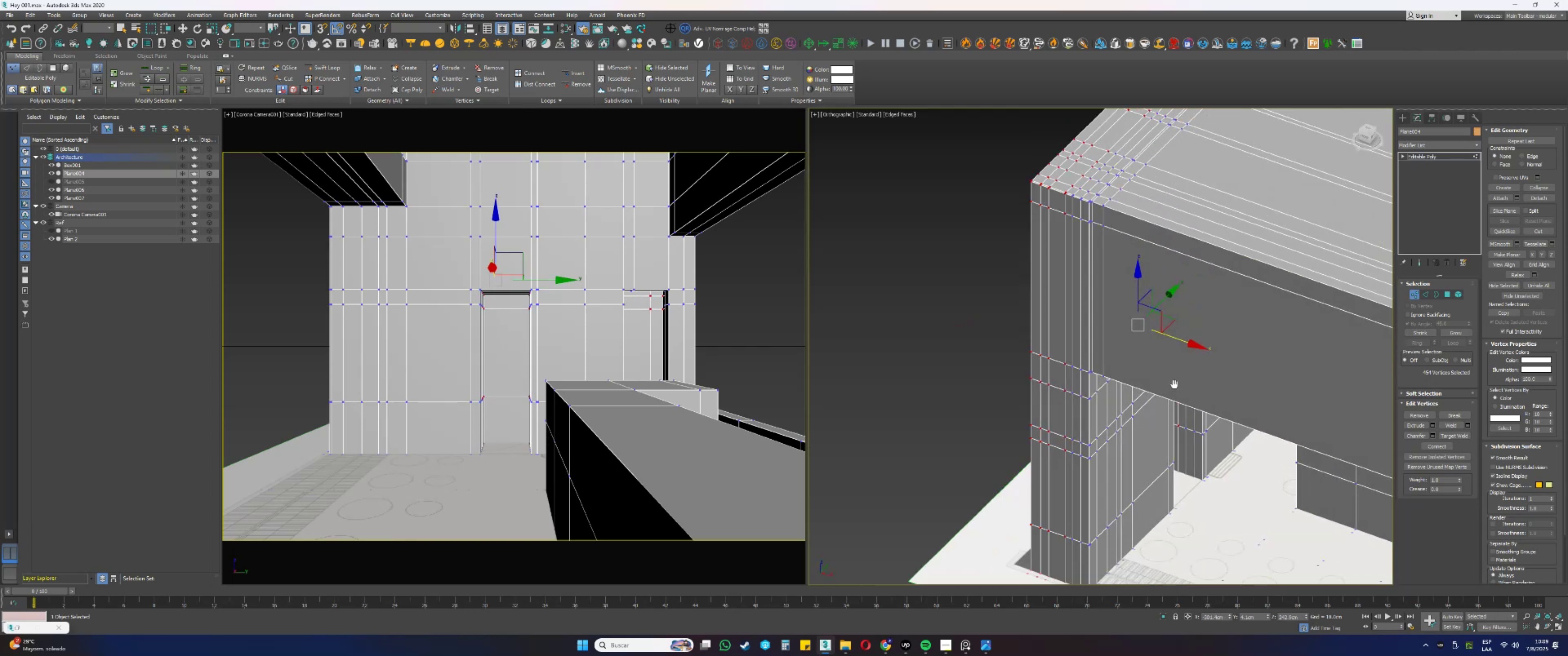 
hold_key(key=AltLeft, duration=0.96)
 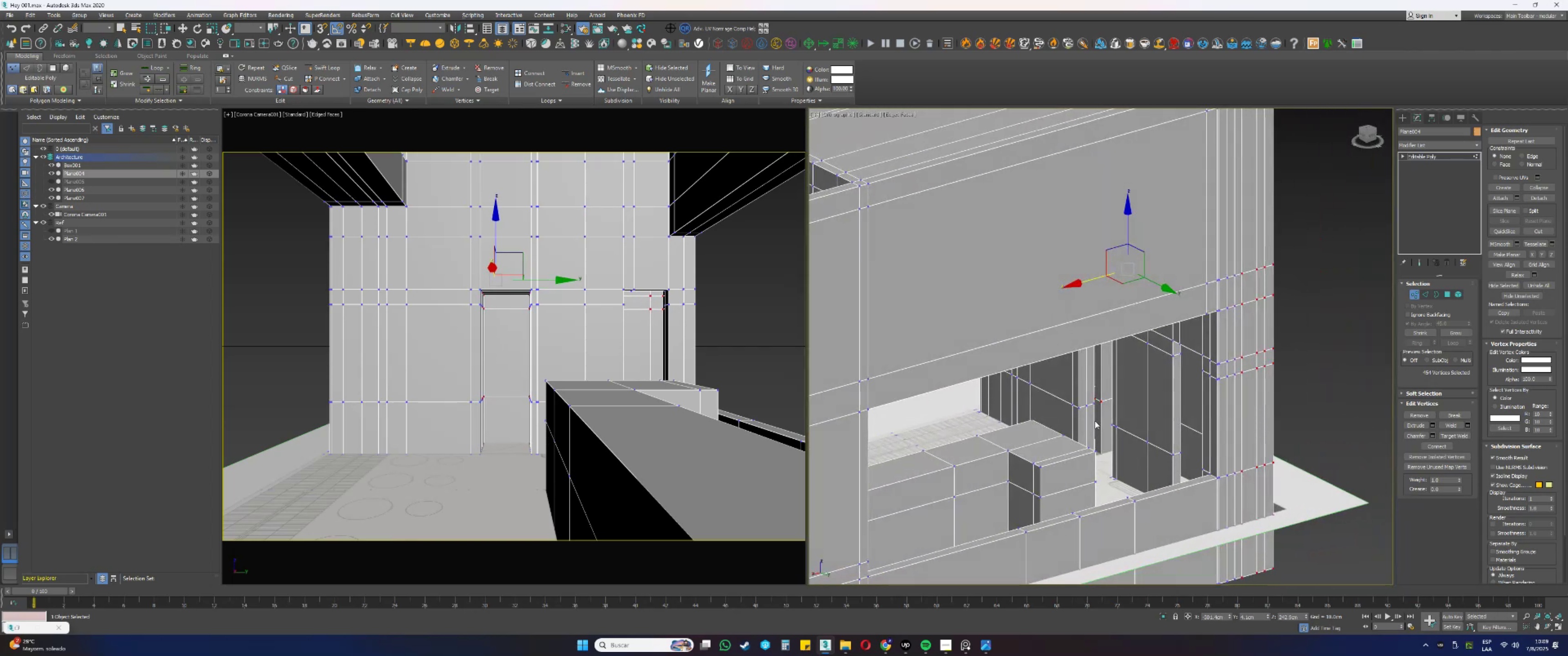 
scroll: coordinate [1122, 431], scroll_direction: up, amount: 5.0
 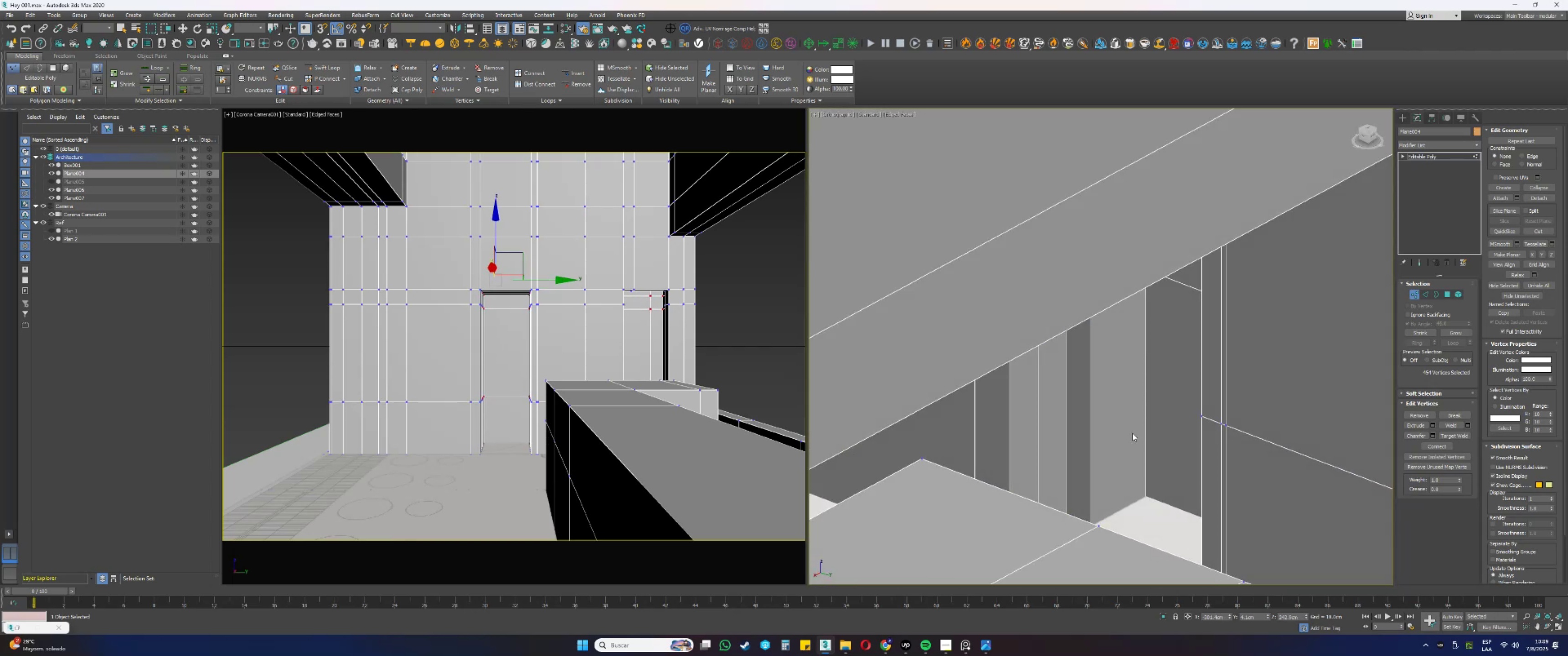 
hold_key(key=AltLeft, duration=0.43)
 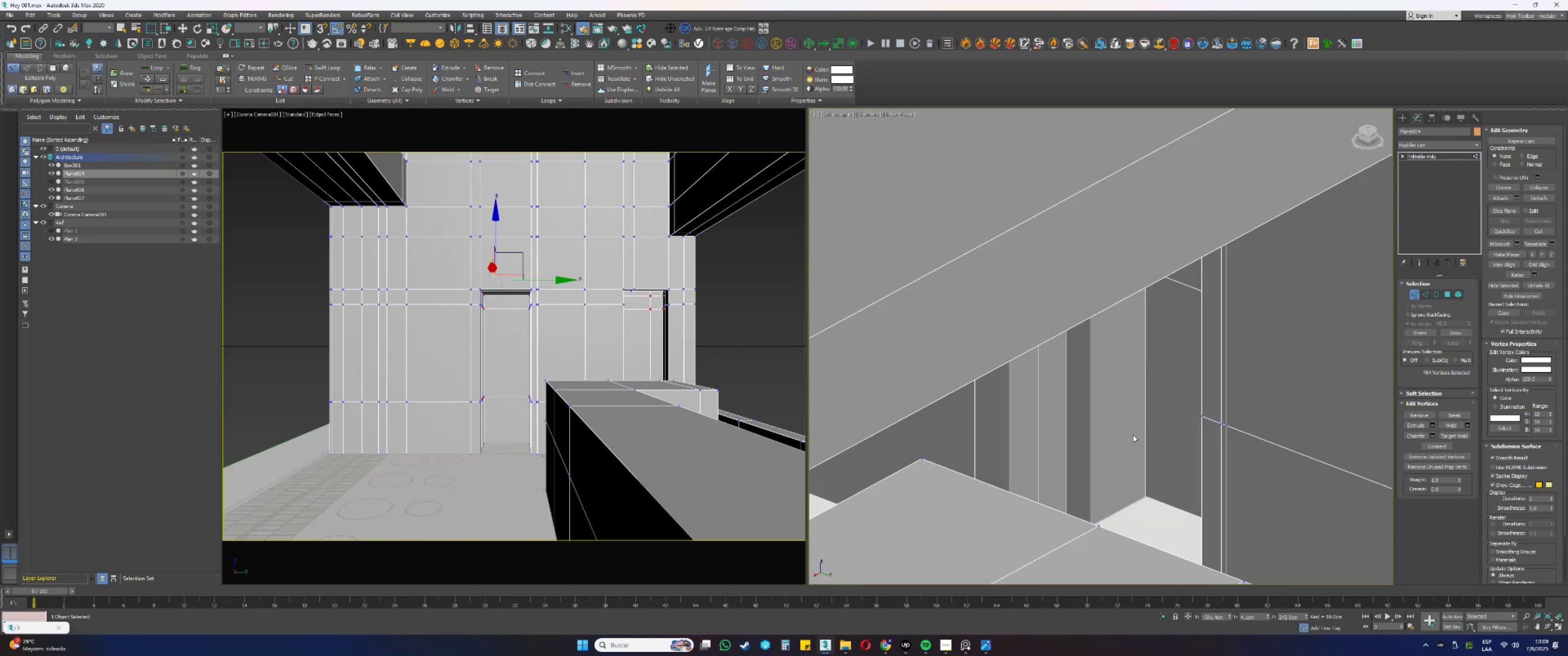 
scroll: coordinate [1132, 433], scroll_direction: down, amount: 2.0
 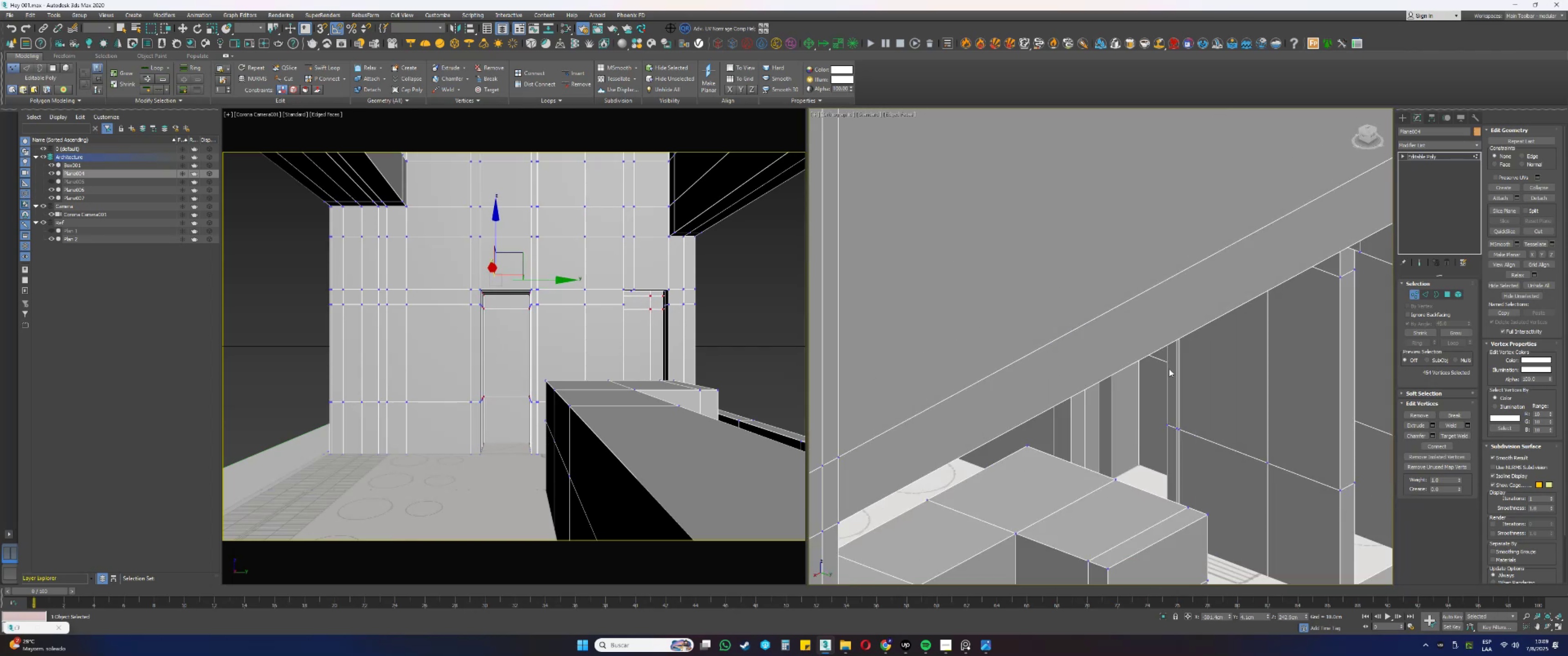 
key(Alt+AltLeft)
 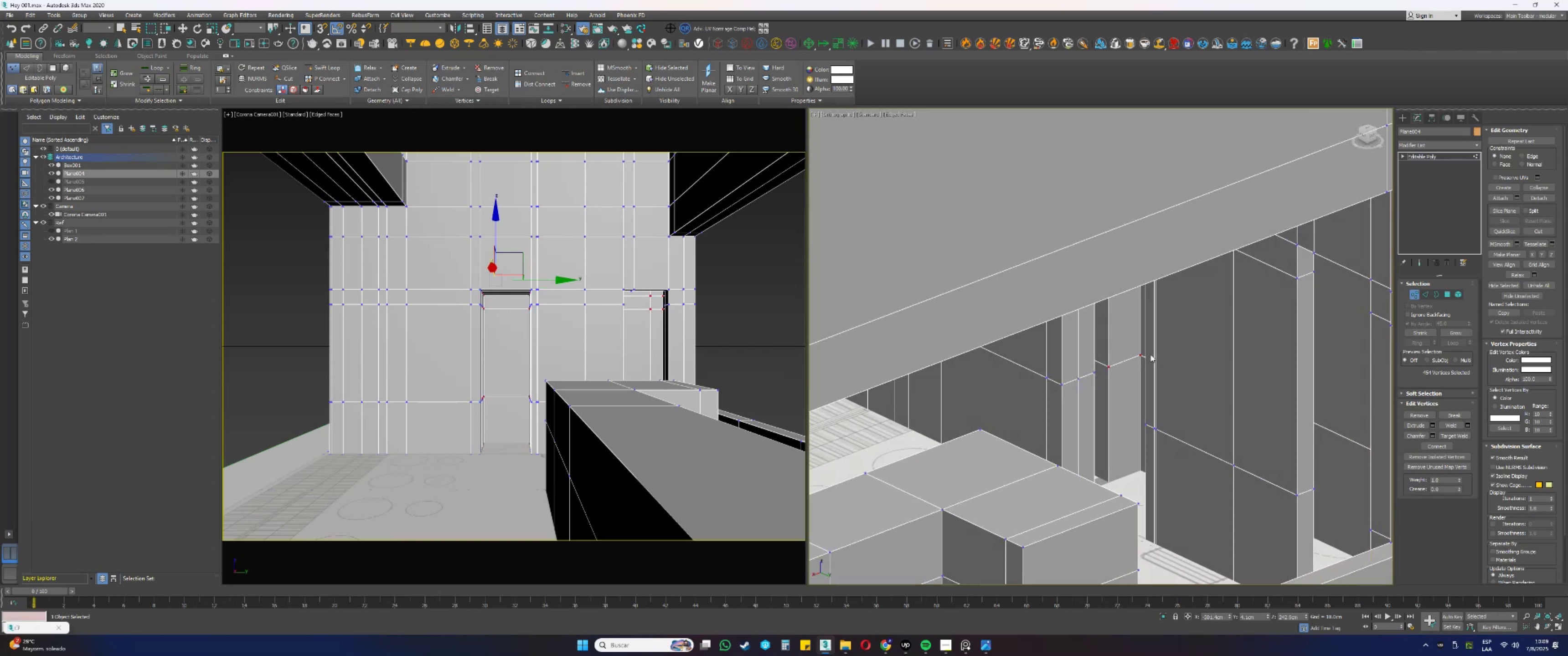 
type(pz)
 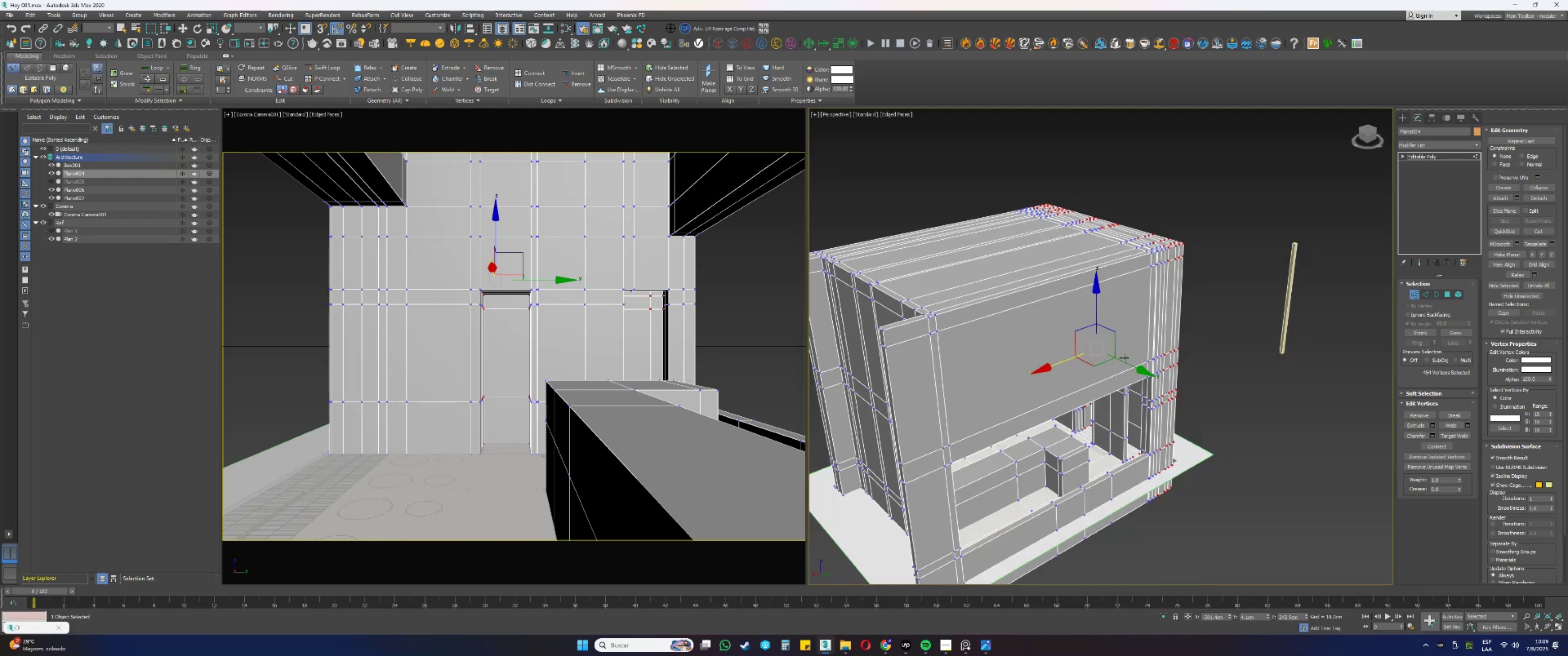 
scroll: coordinate [1084, 412], scroll_direction: up, amount: 4.0
 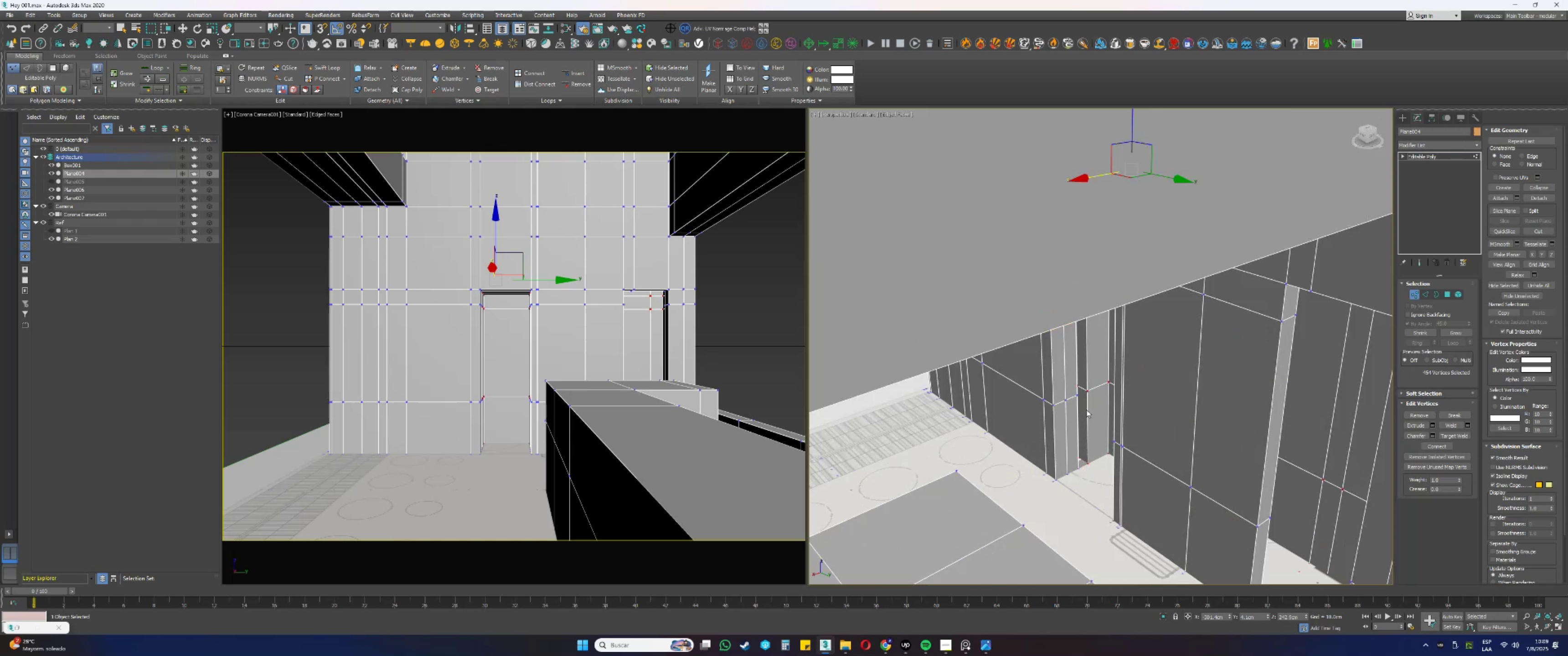 
hold_key(key=AltLeft, duration=0.58)
 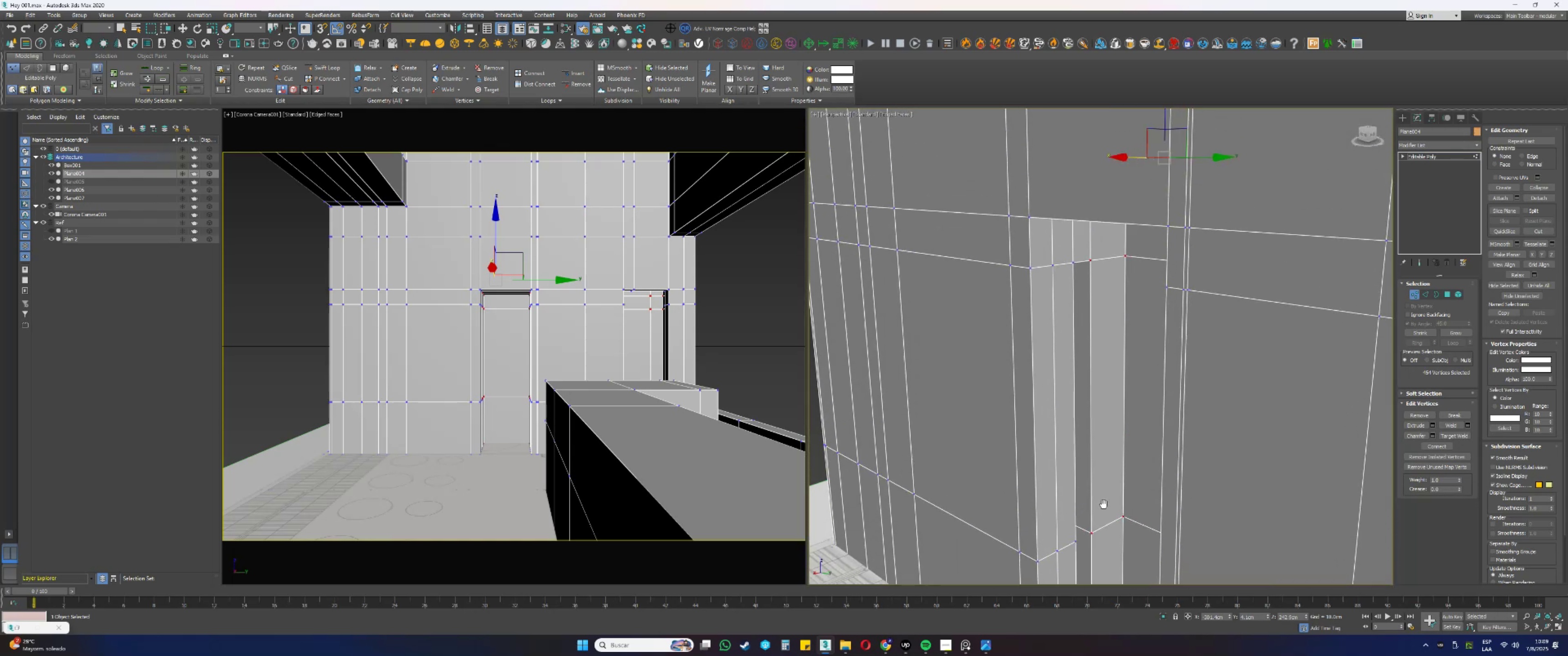 
hold_key(key=AltLeft, duration=0.88)
 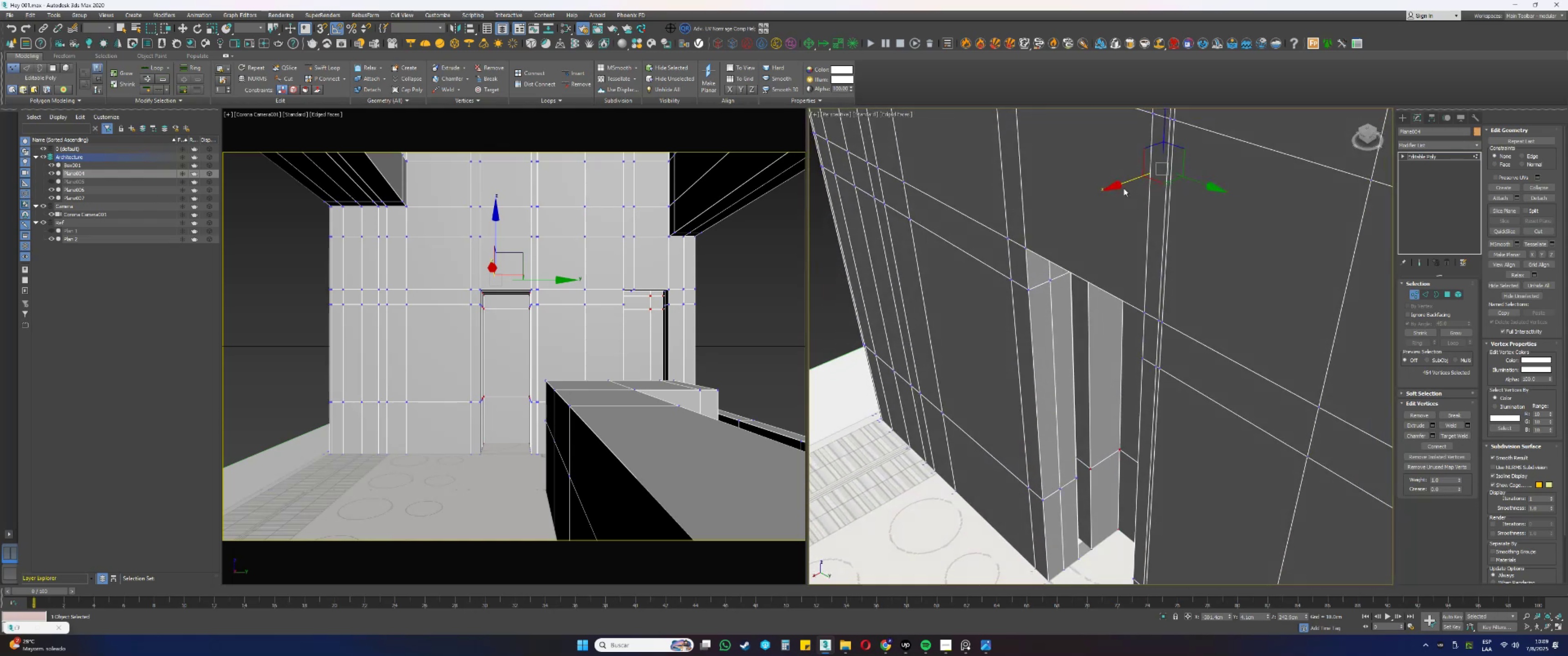 
left_click_drag(start_coordinate=[1118, 184], to_coordinate=[1173, 167])
 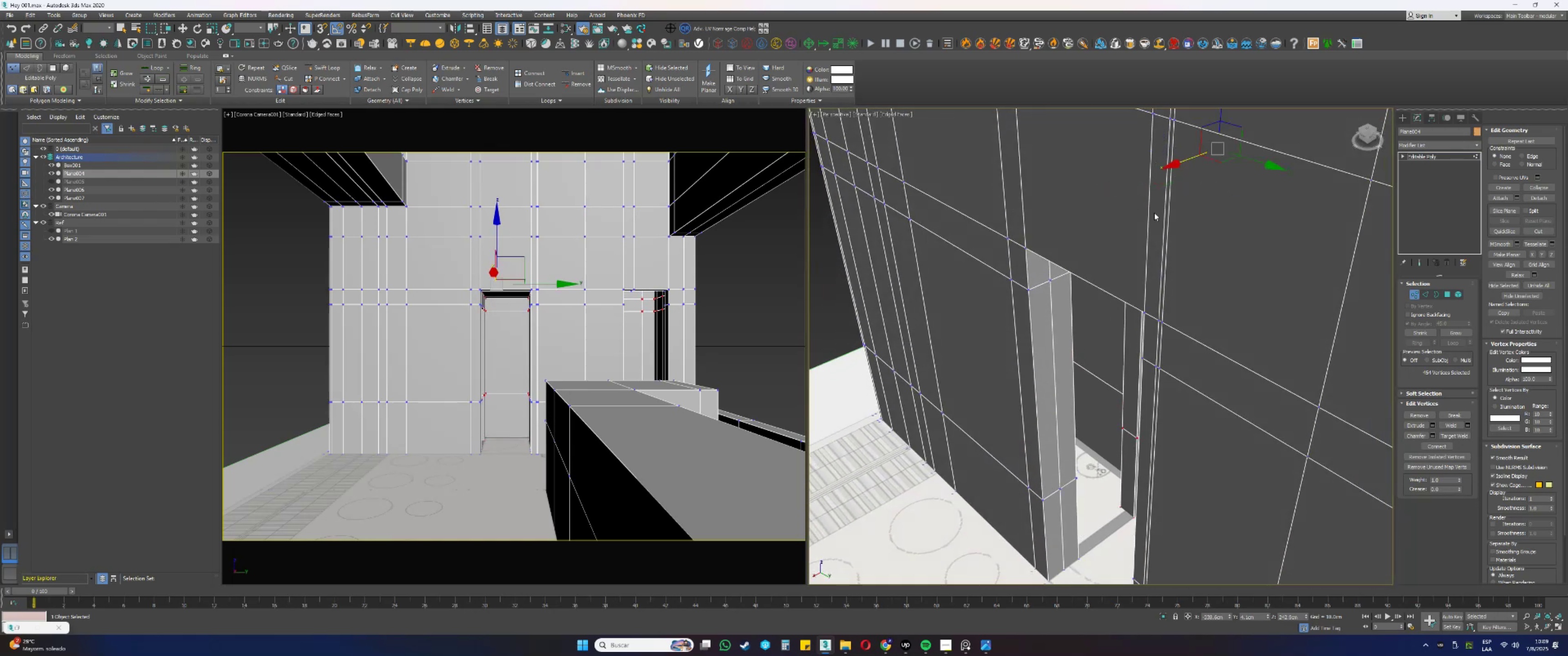 
hold_key(key=AltLeft, duration=0.55)
 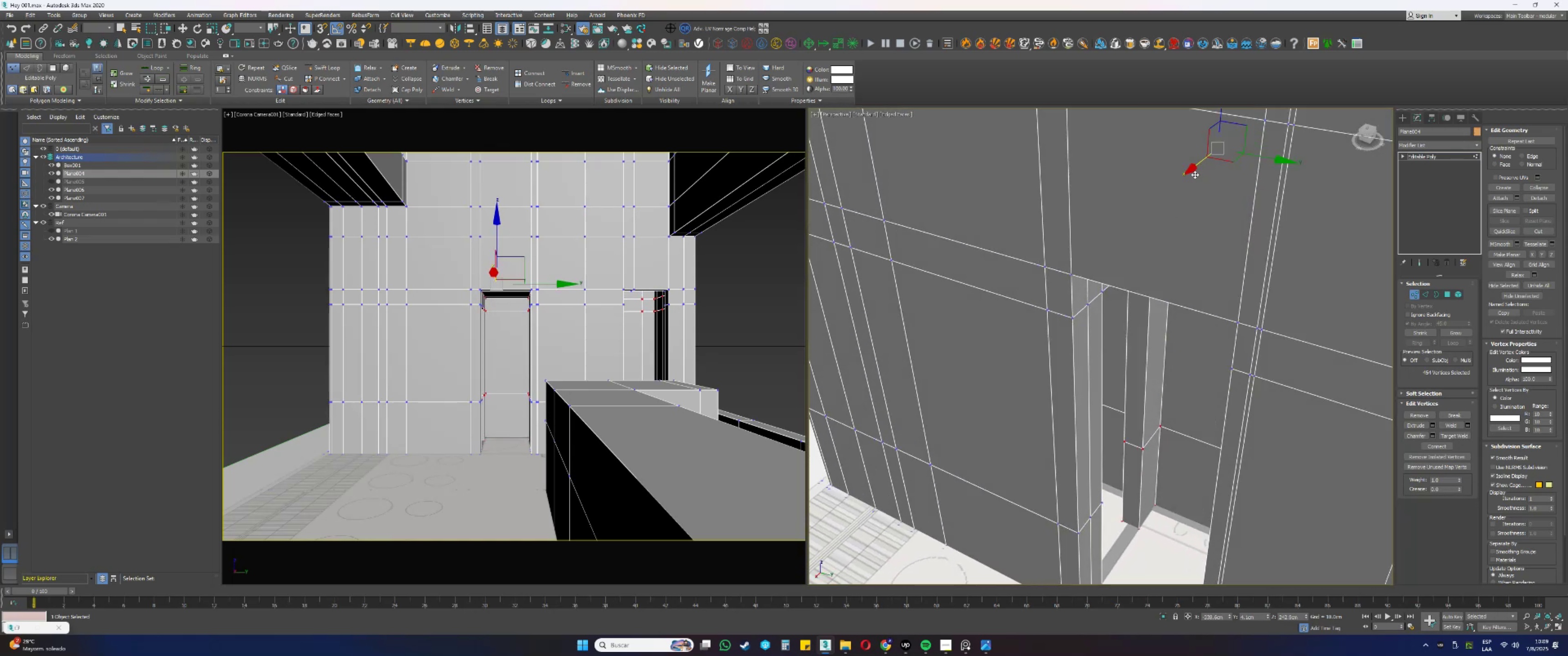 
left_click_drag(start_coordinate=[1192, 172], to_coordinate=[1195, 176])
 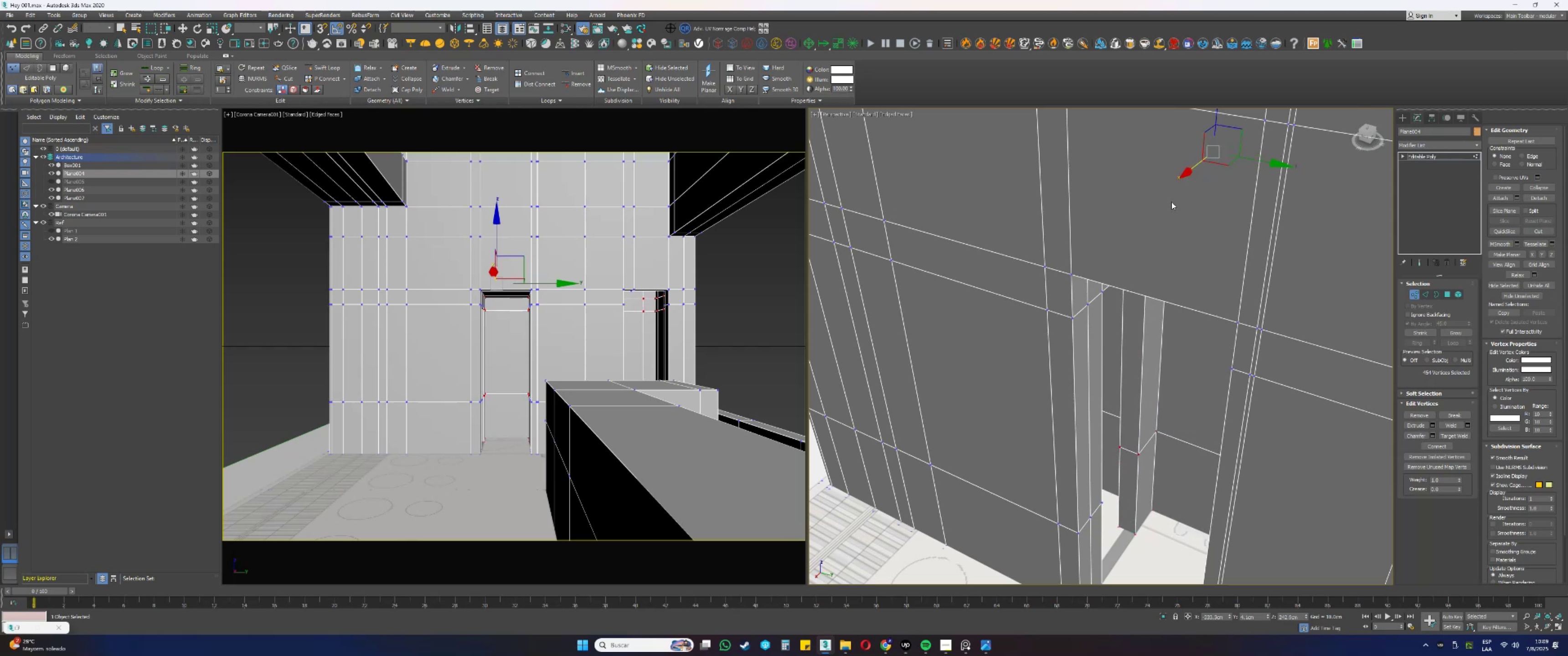 
type(tz[F3])
 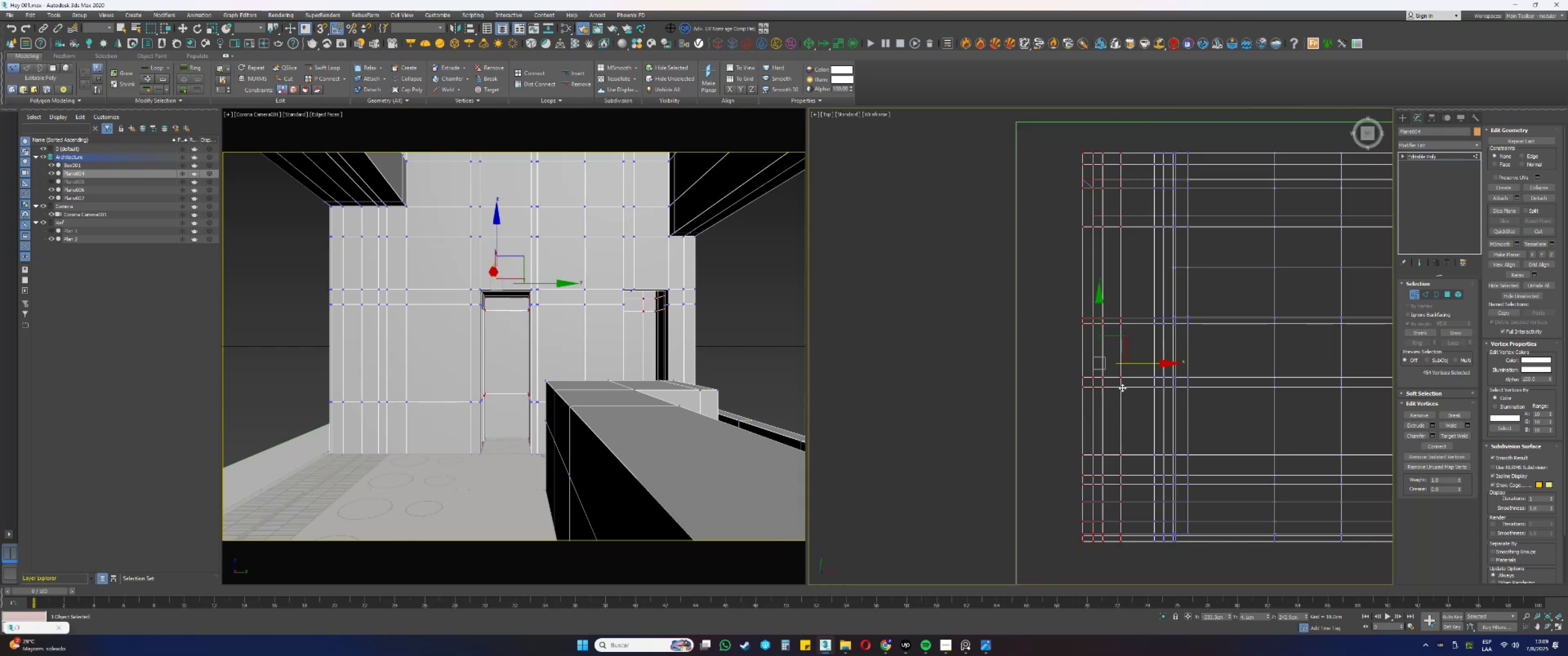 
hold_key(key=AltLeft, duration=0.63)
 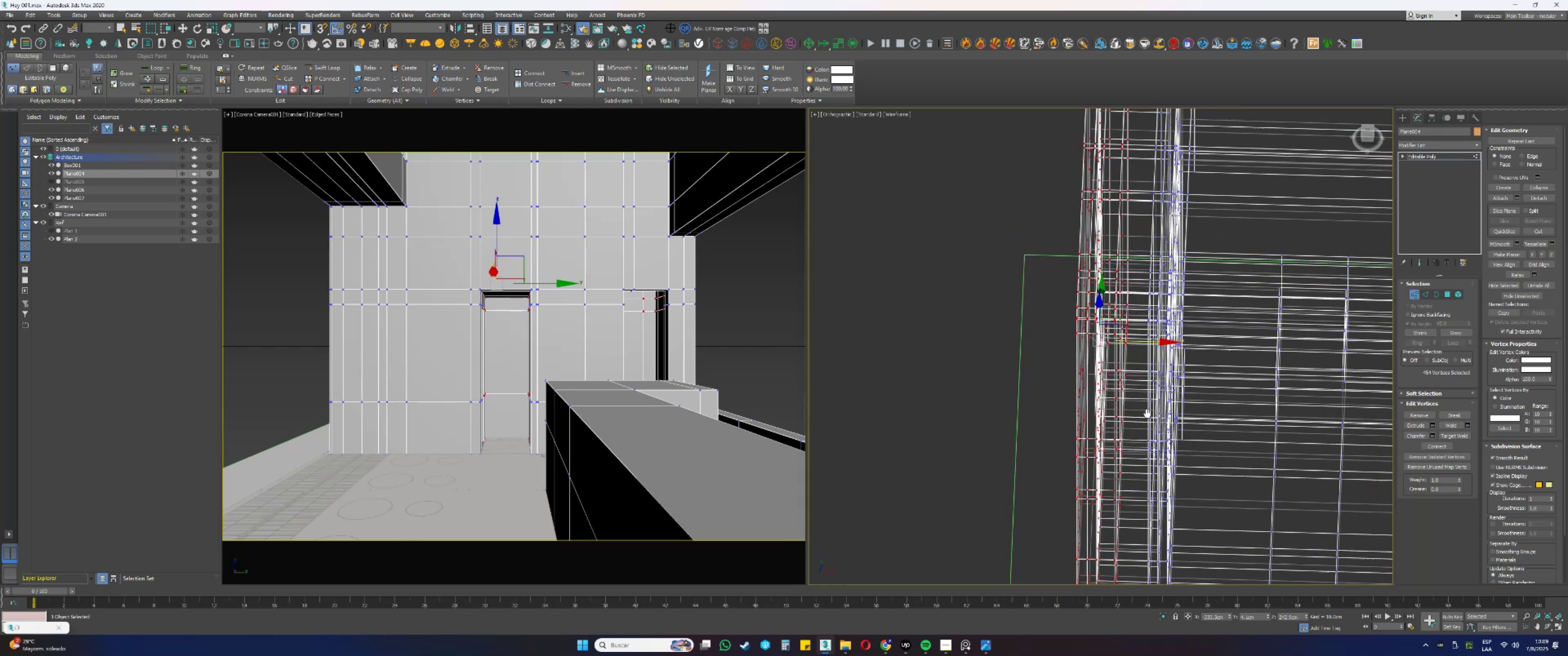 
hold_key(key=AltLeft, duration=1.54)
 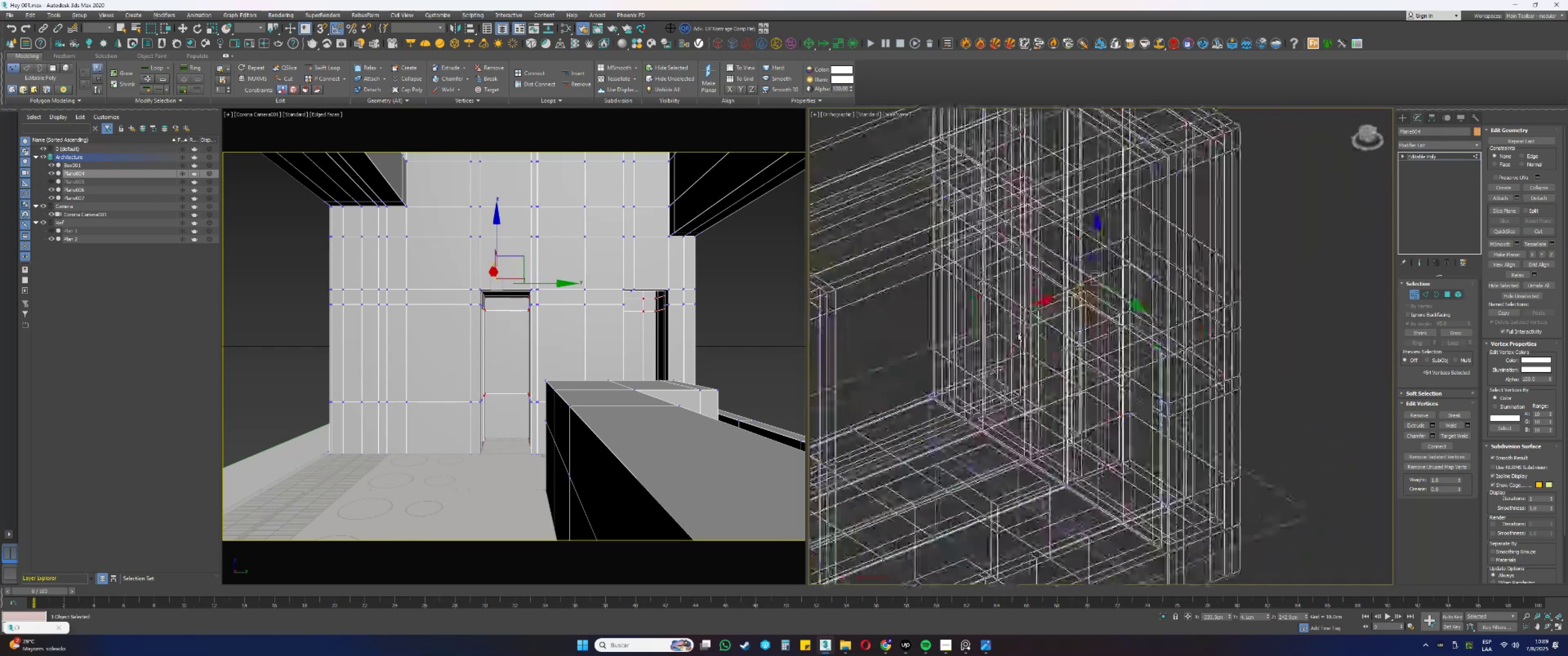 
key(Alt+AltLeft)
 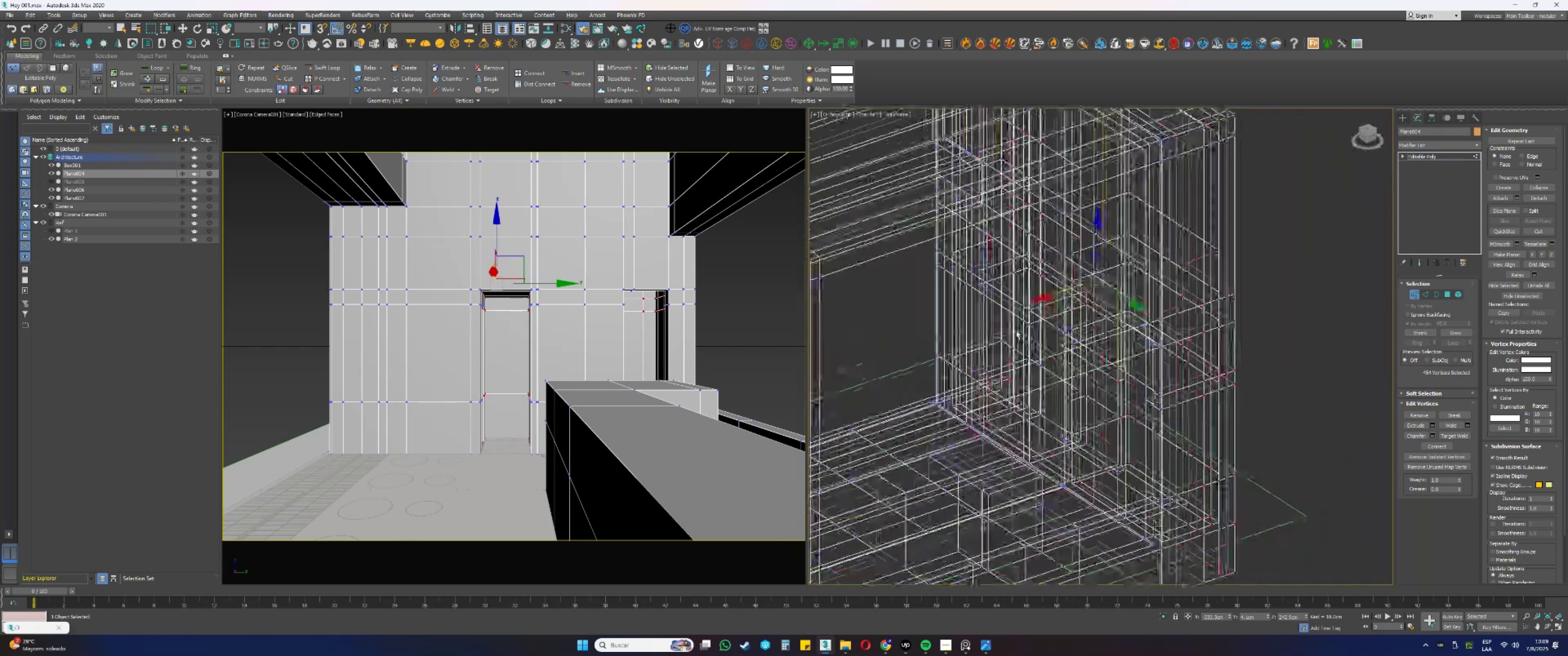 
key(Alt+AltLeft)
 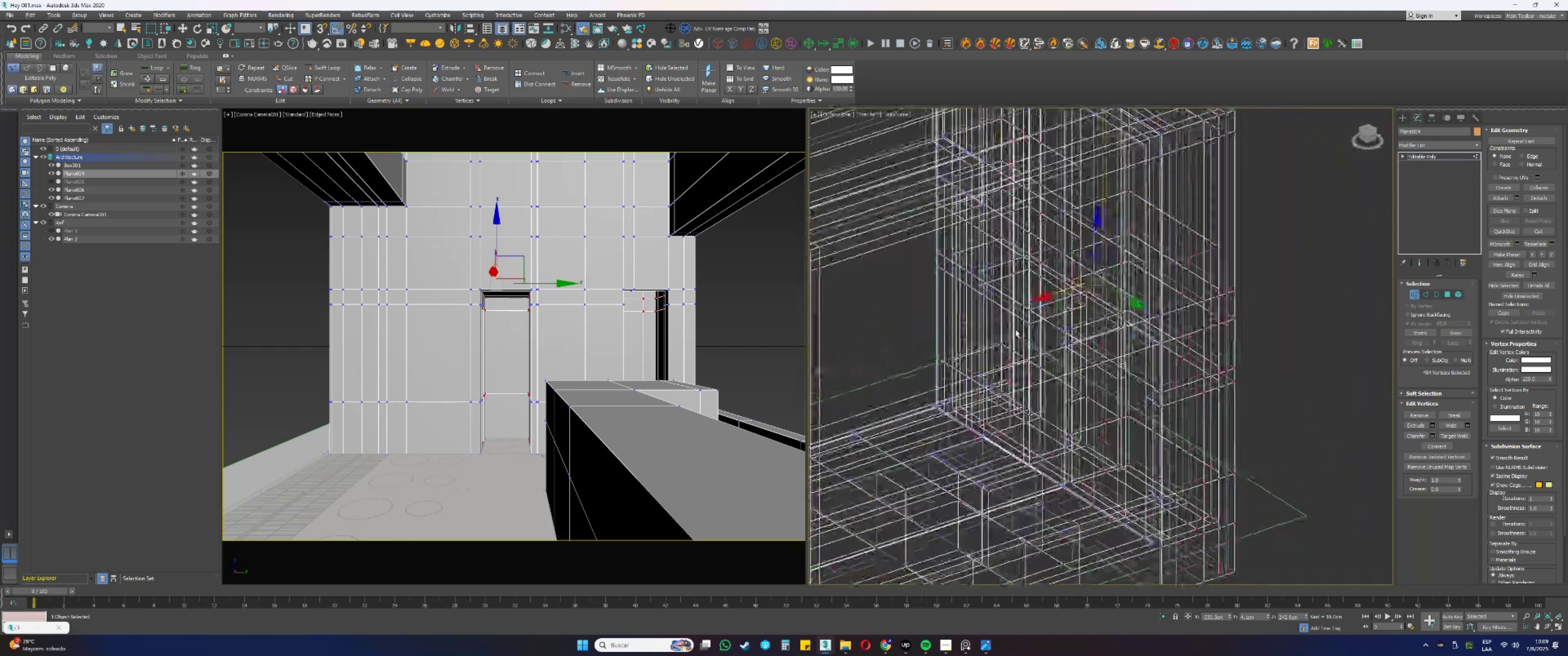 
key(Alt+AltLeft)
 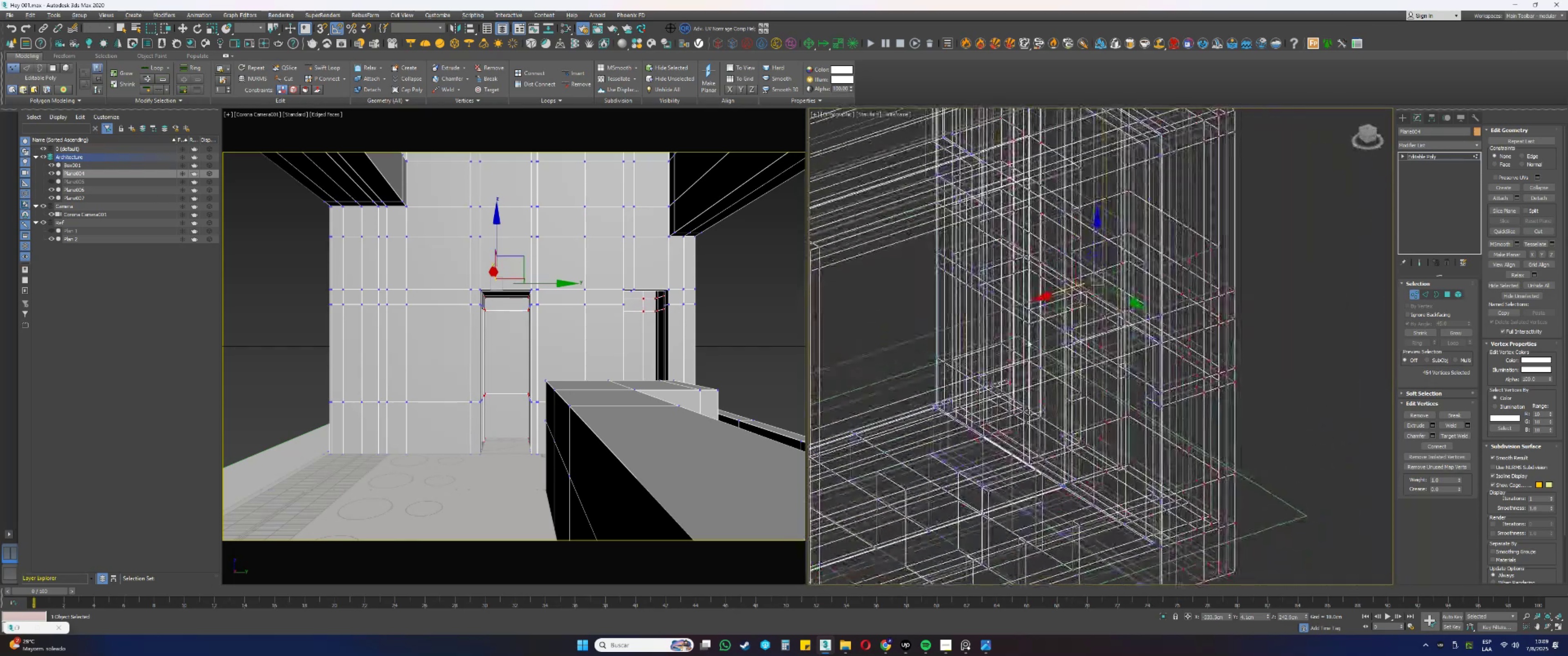 
key(Alt+AltLeft)
 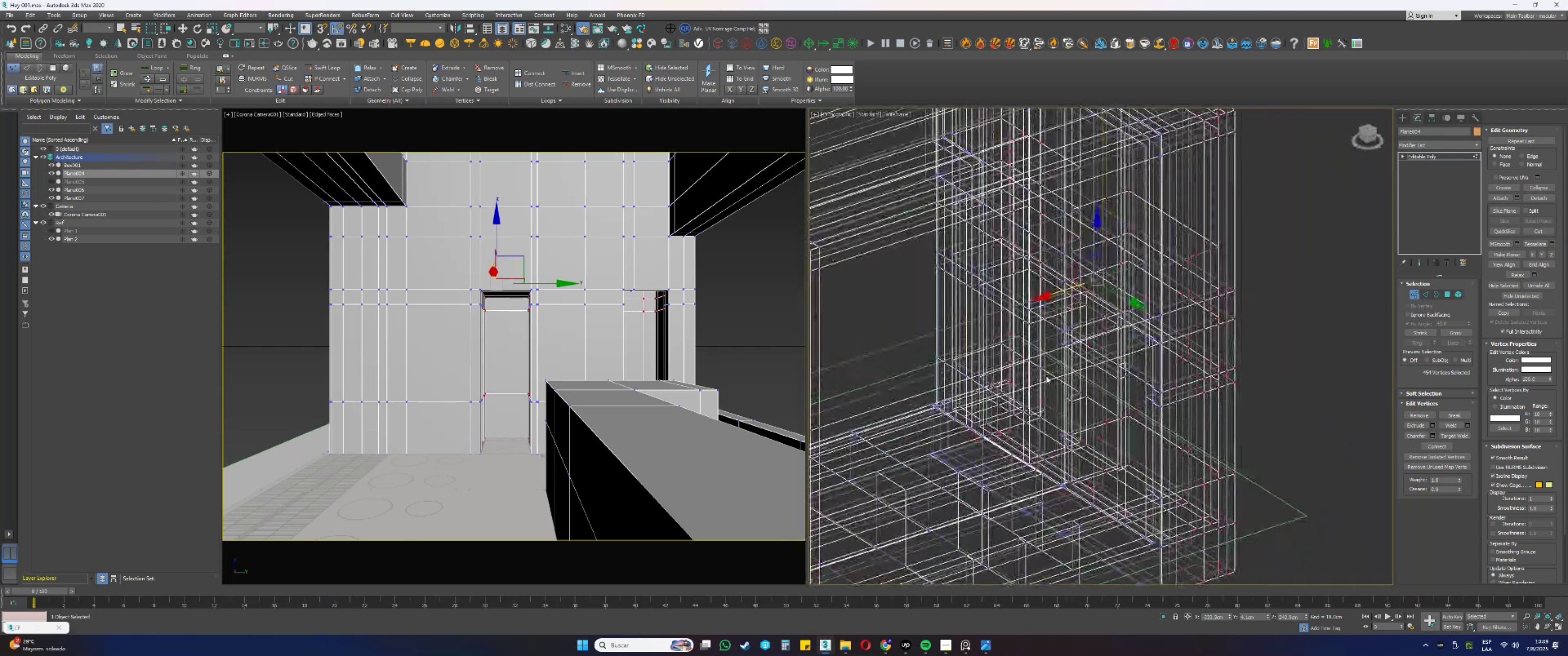 
key(Alt+AltLeft)
 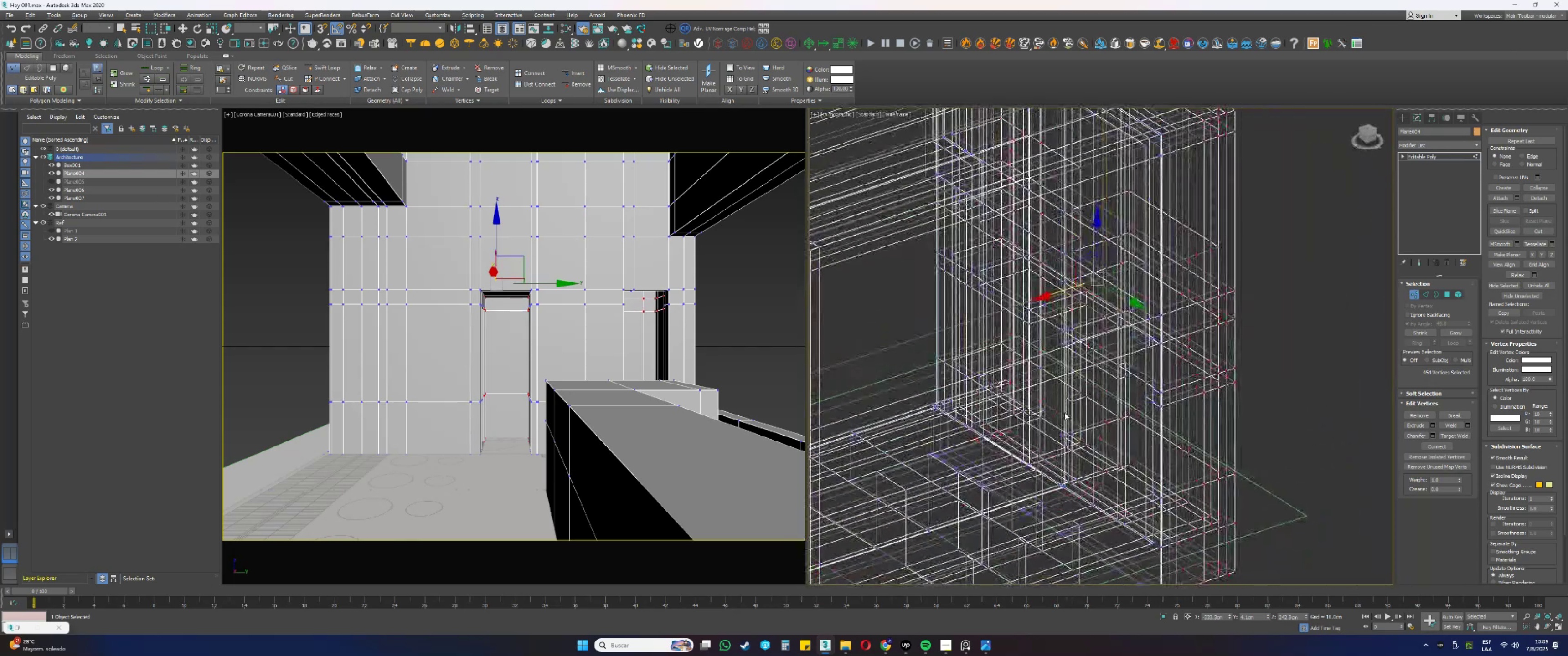 
hold_key(key=AltLeft, duration=0.67)
 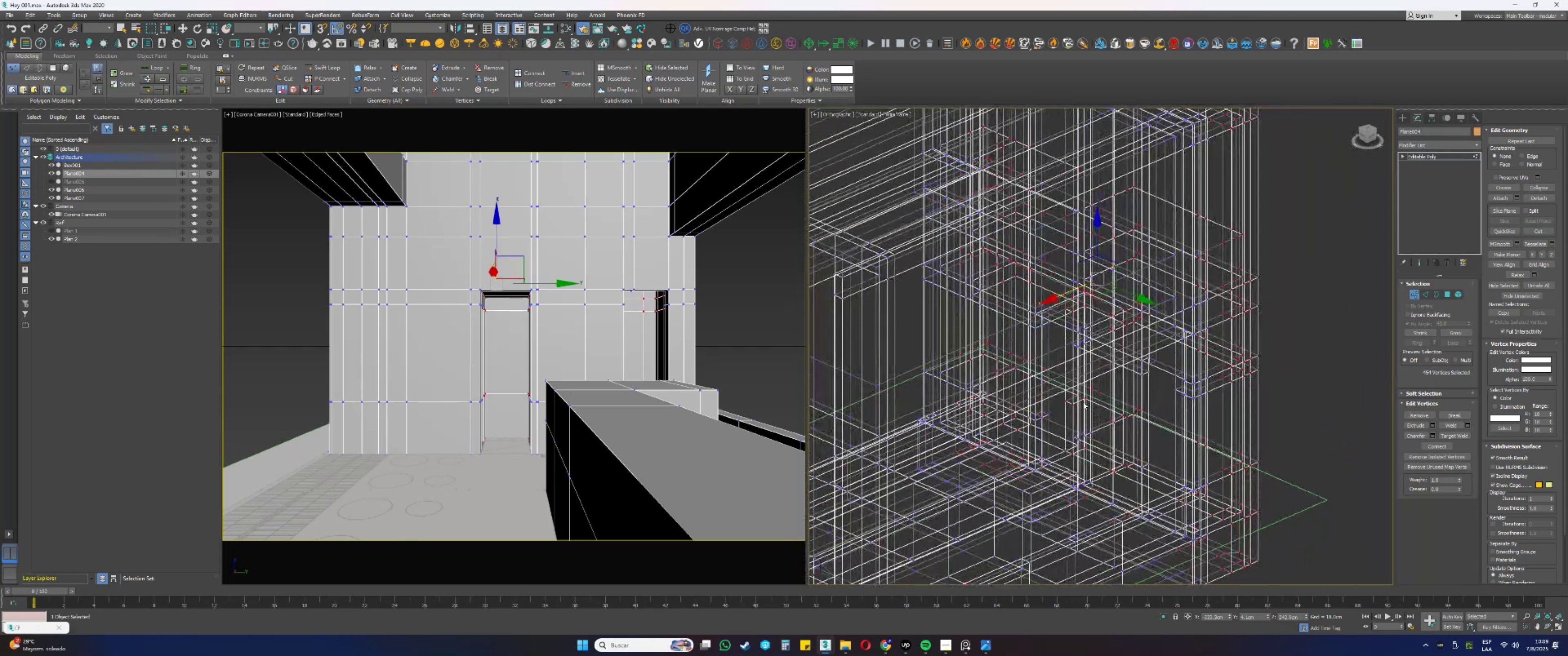 
key(2)
 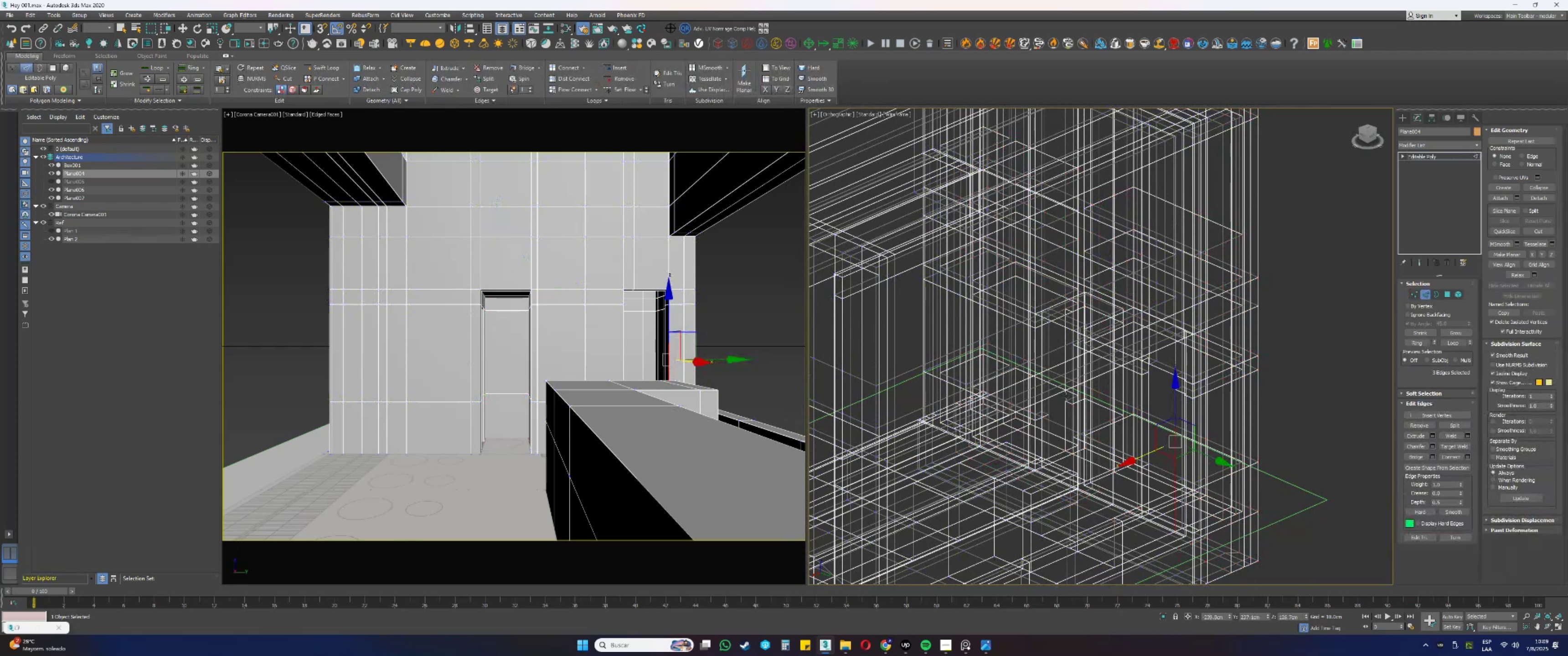 
left_click([1066, 396])
 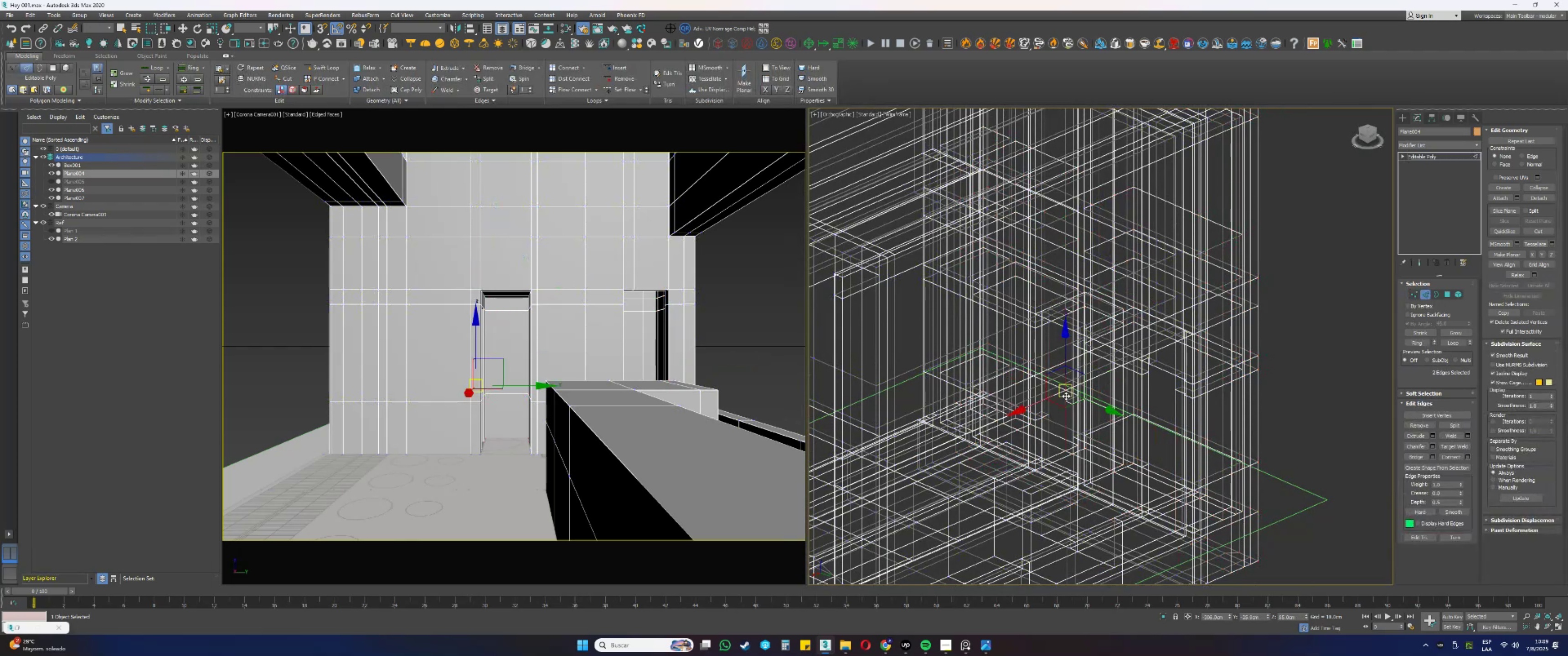 
type([F3]tz[F3]1[F3])
 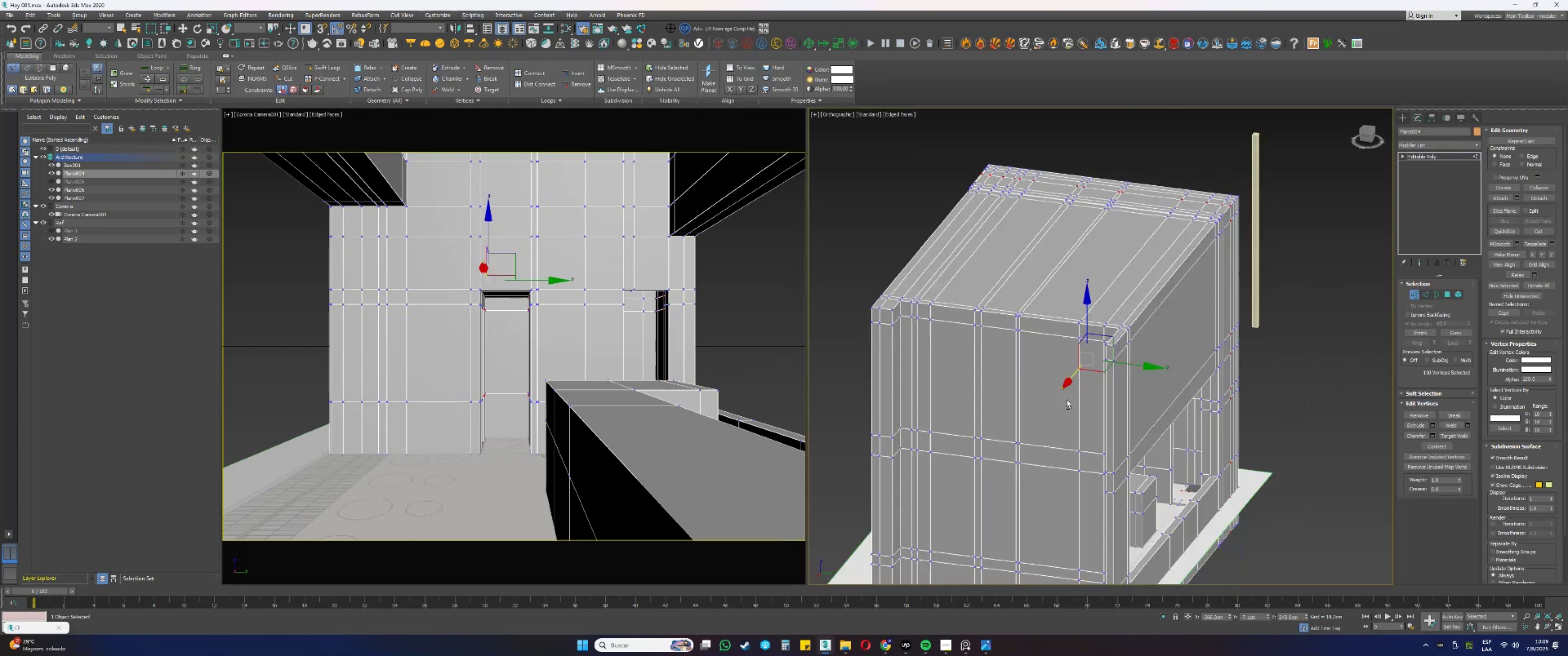 
hold_key(key=AltLeft, duration=0.49)
 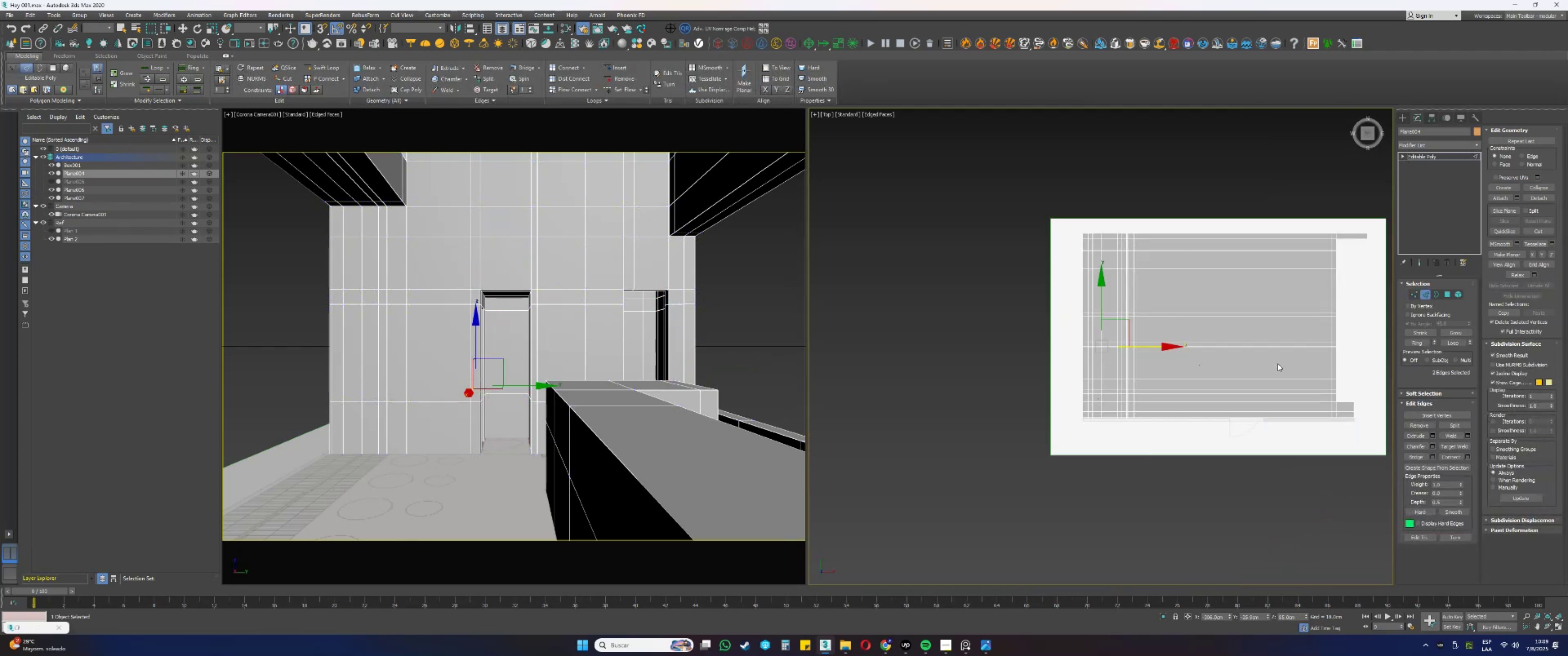 
scroll: coordinate [1114, 330], scroll_direction: up, amount: 3.0
 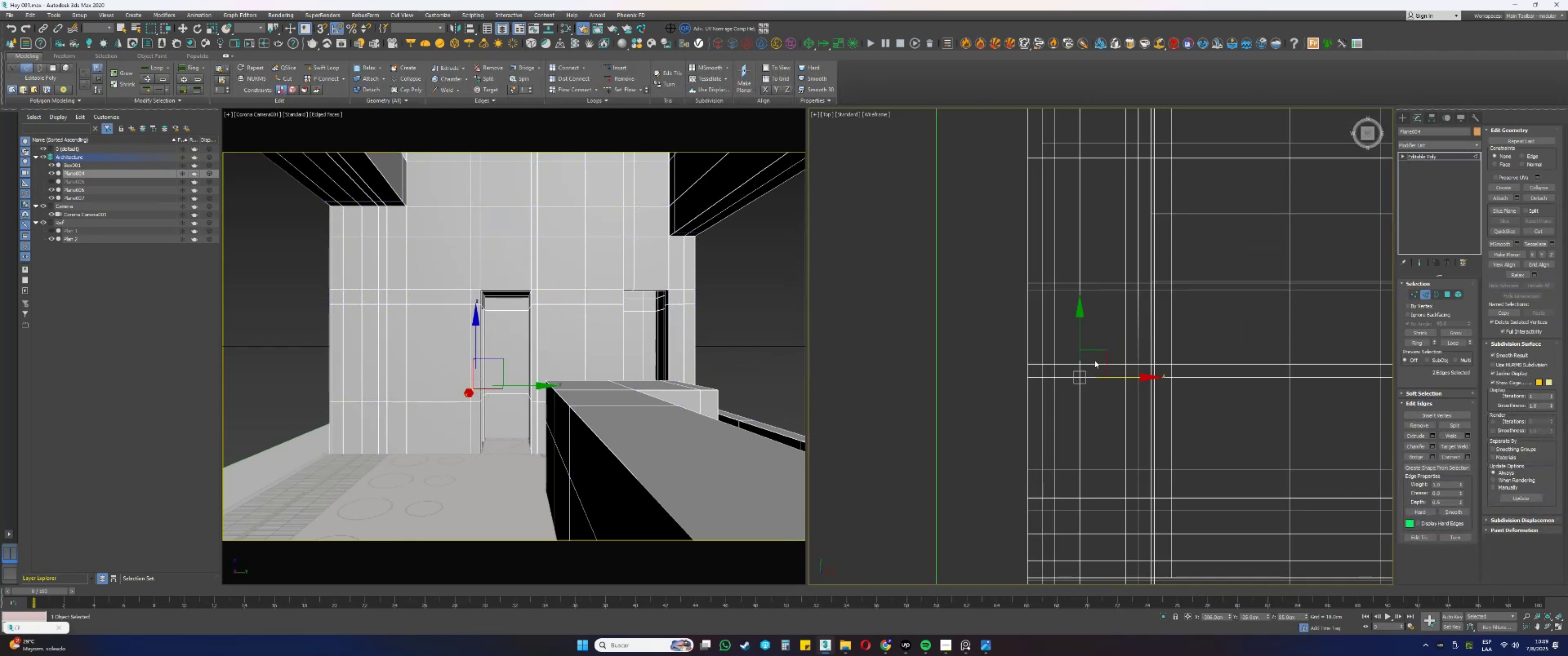 
scroll: coordinate [1094, 360], scroll_direction: down, amount: 2.0
 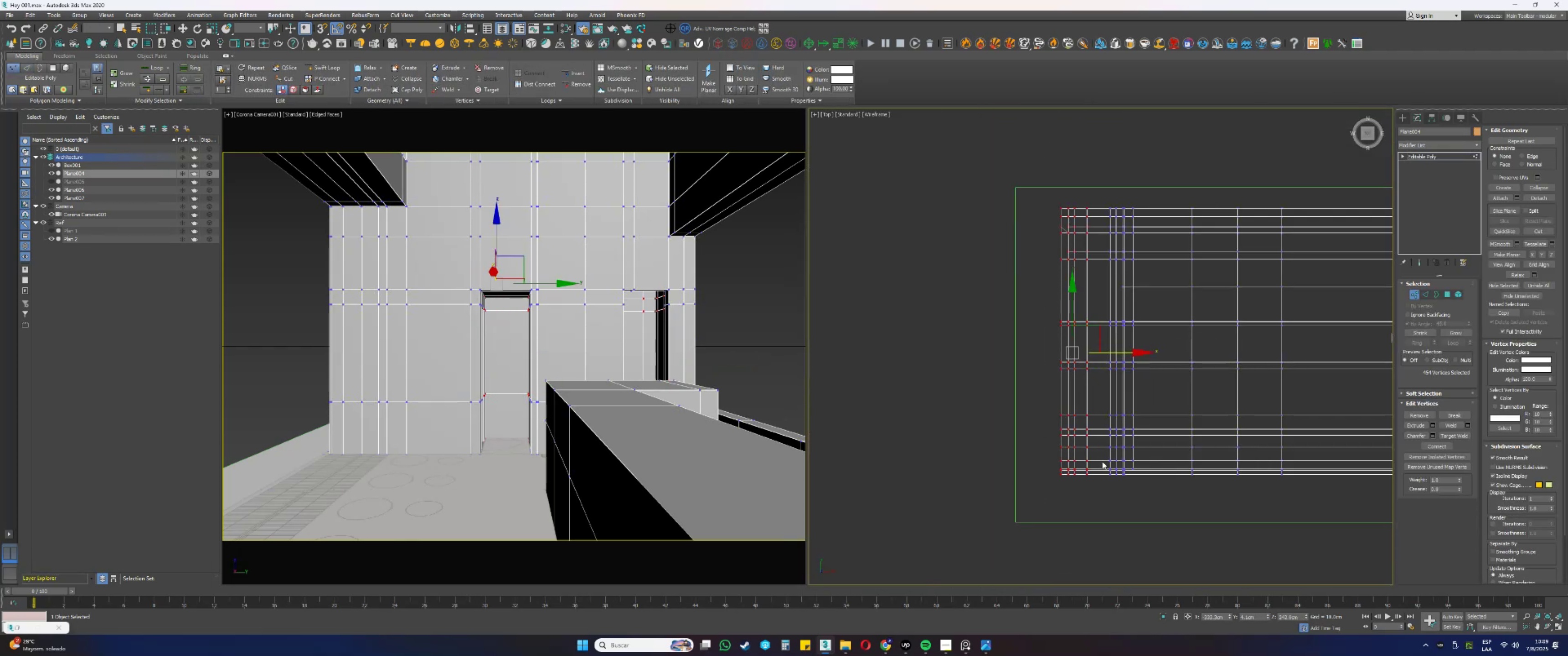 
left_click_drag(start_coordinate=[1099, 508], to_coordinate=[1084, 188])
 